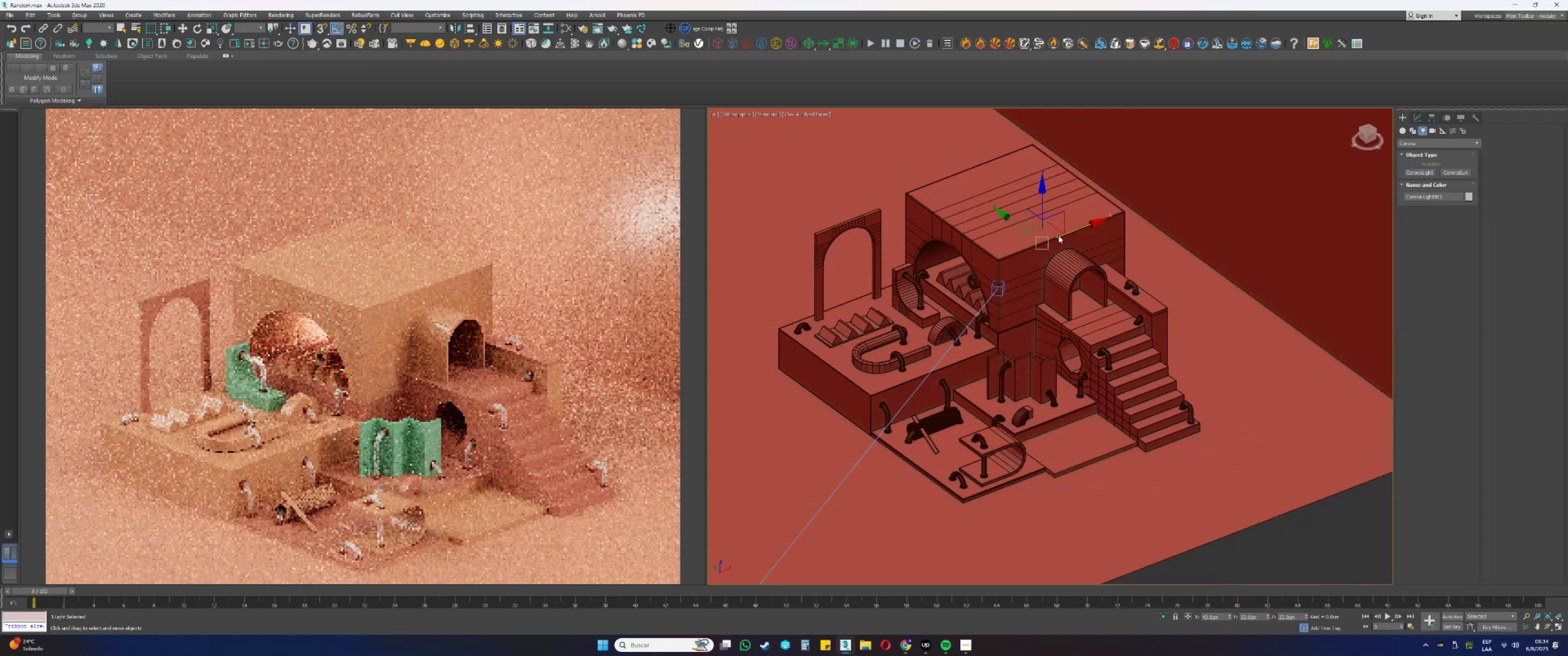 
hold_key(key=Enter, duration=1.5)
 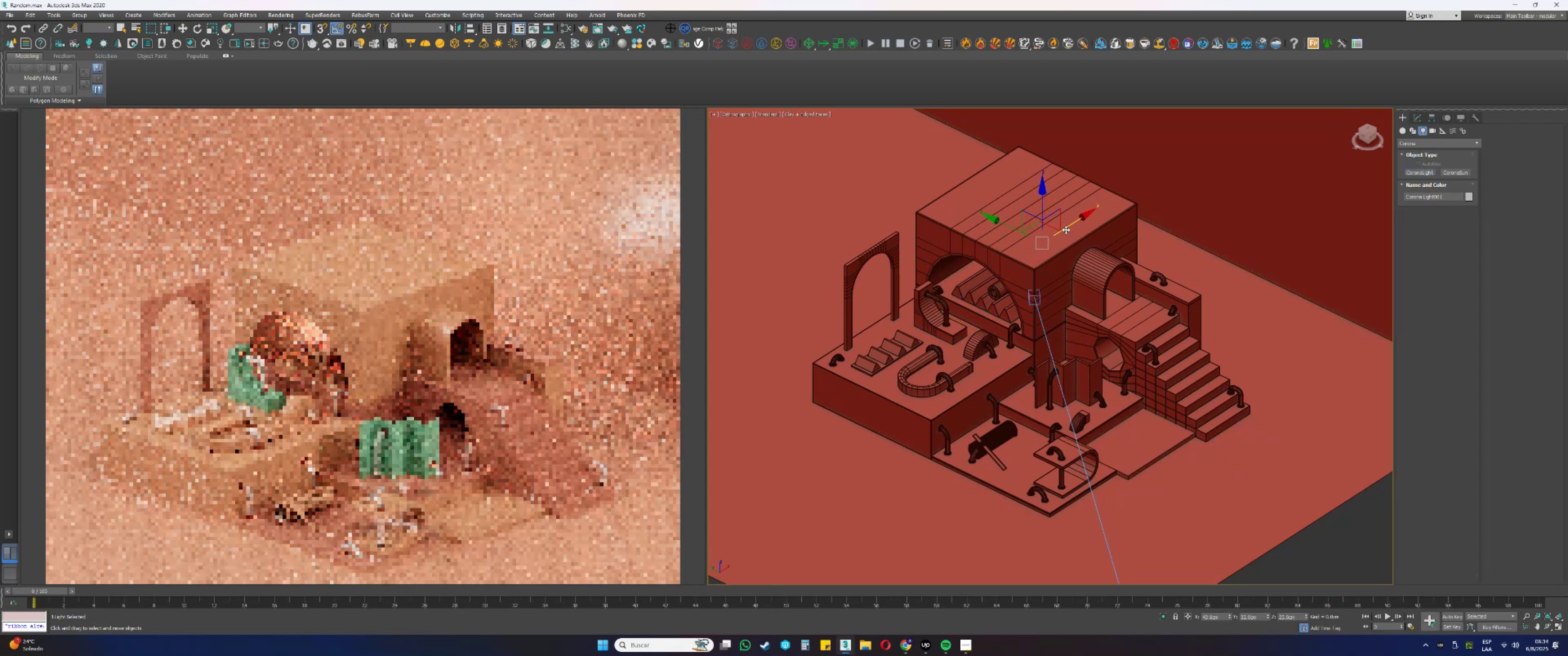 
hold_key(key=Enter, duration=1.52)
 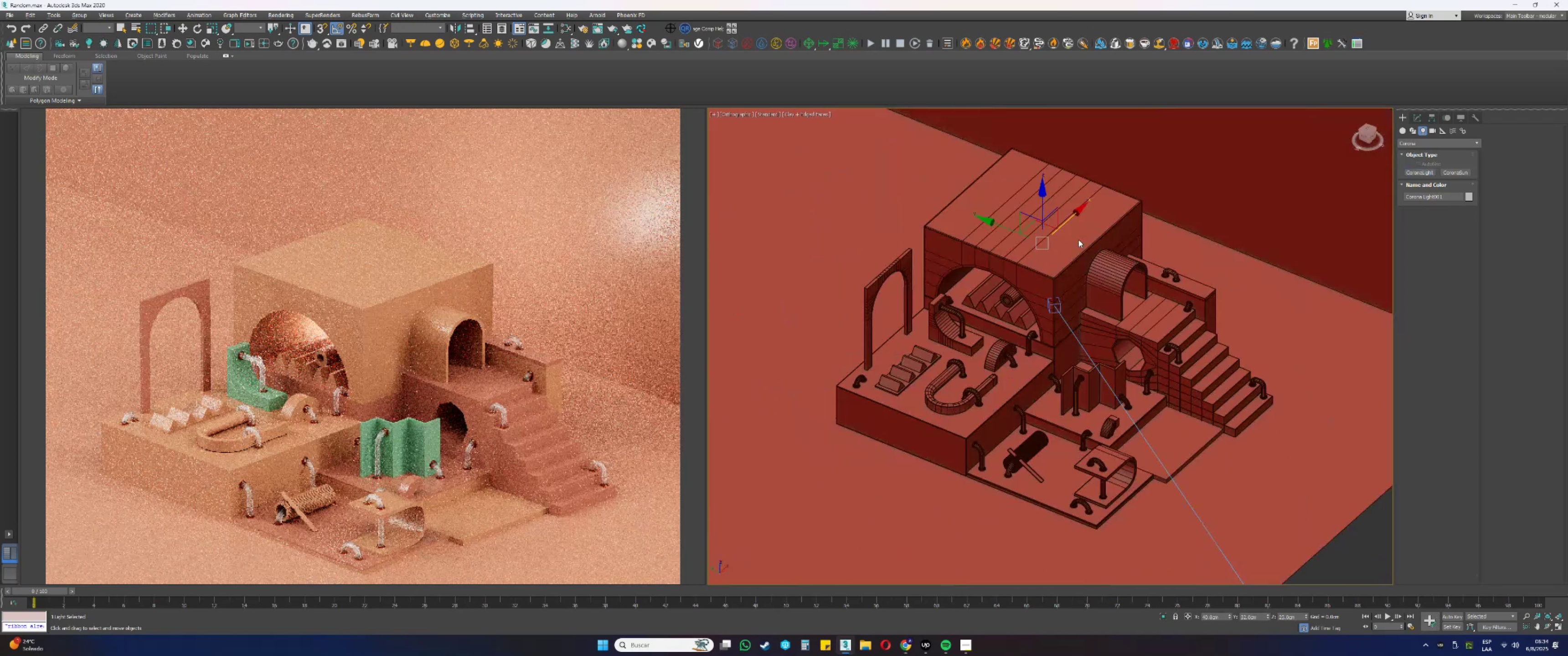 
hold_key(key=AltLeft, duration=1.52)
 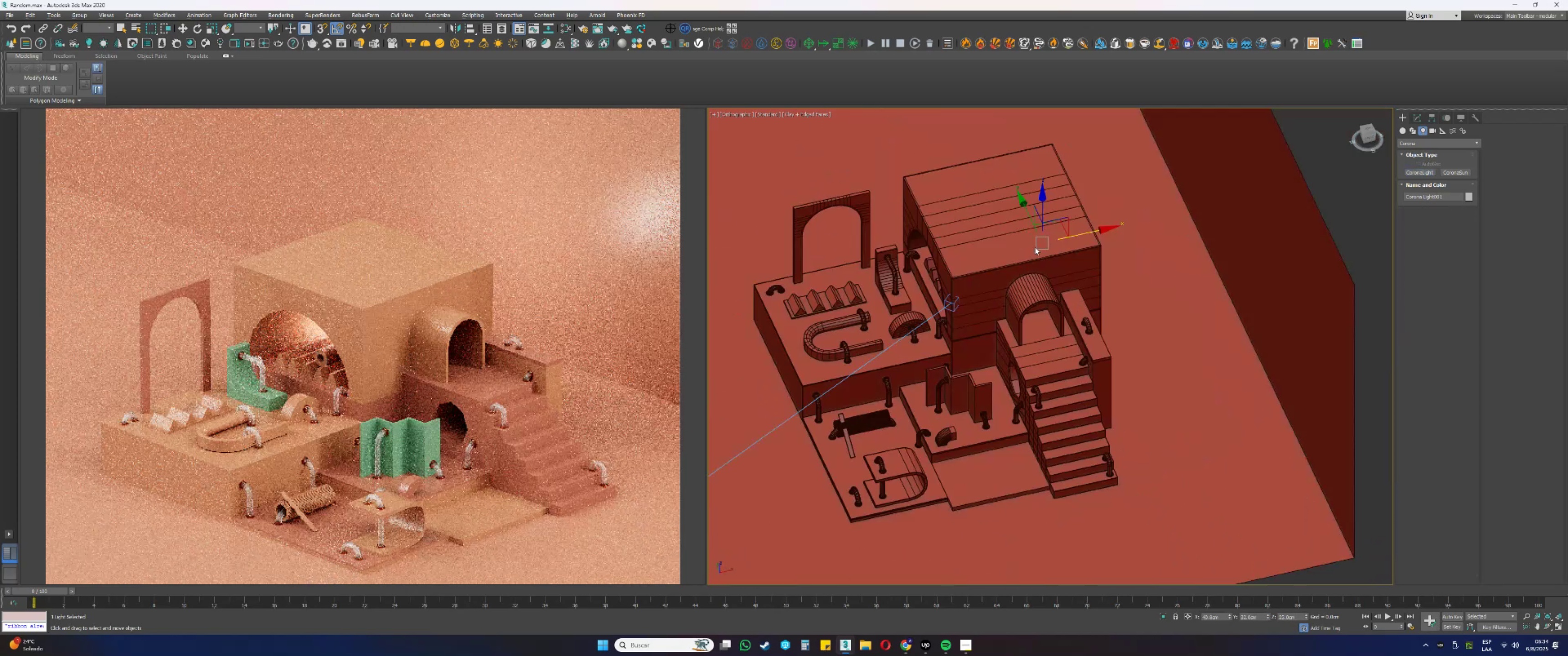 
hold_key(key=Enter, duration=1.52)
 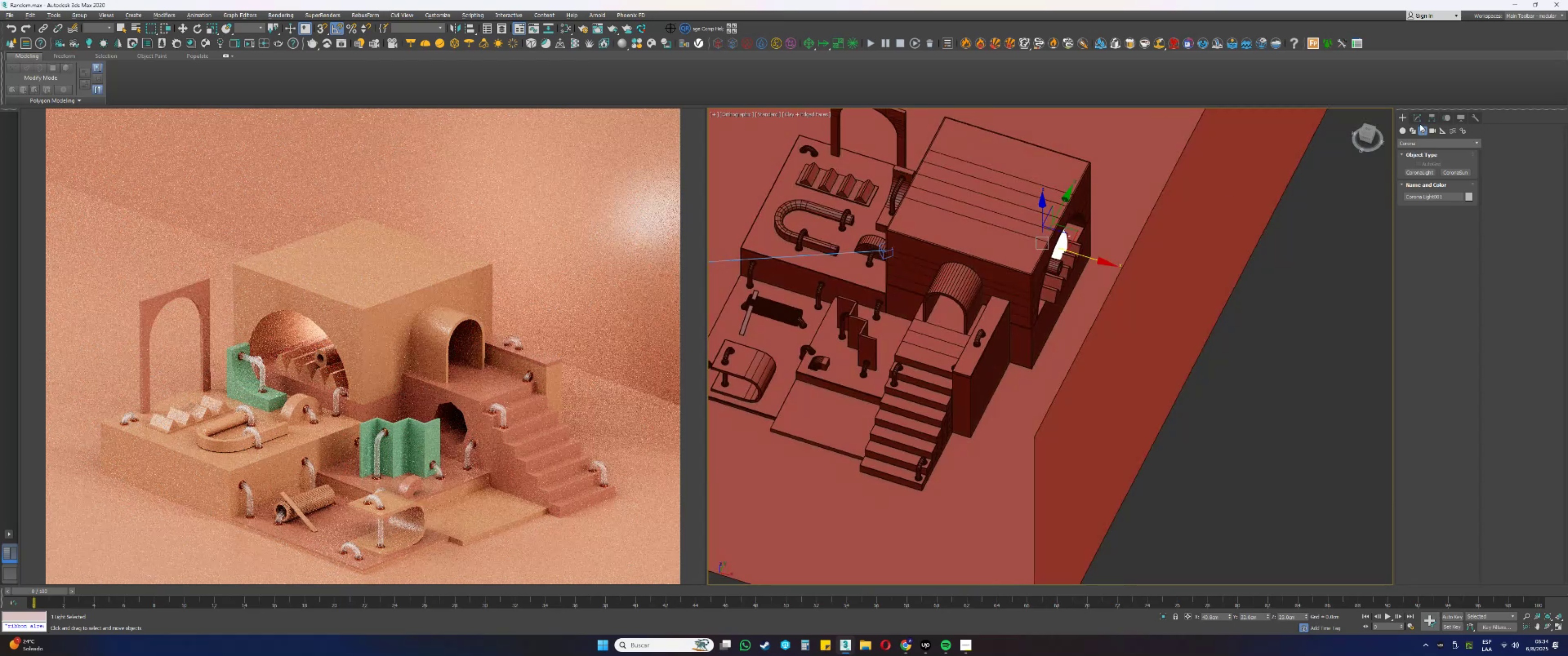 
hold_key(key=AltLeft, duration=0.78)
 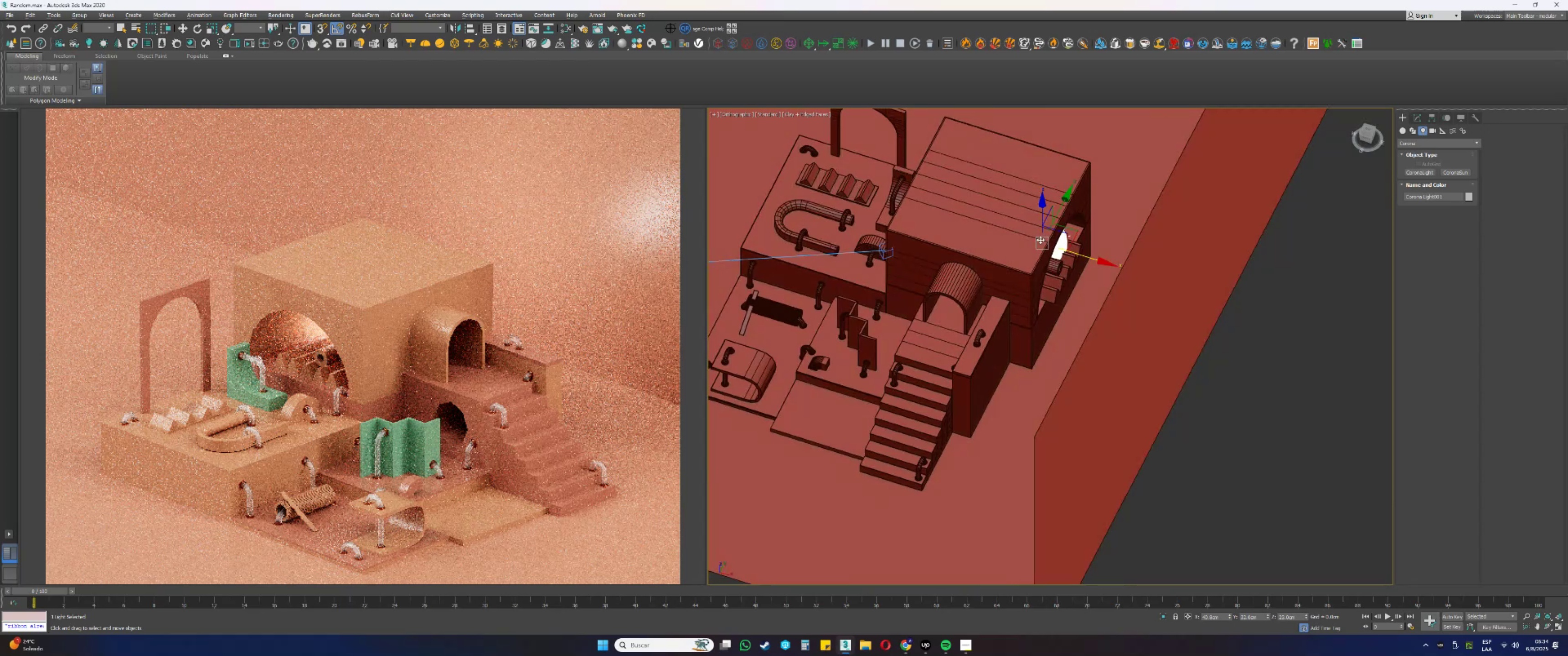 
hold_key(key=Enter, duration=1.52)
 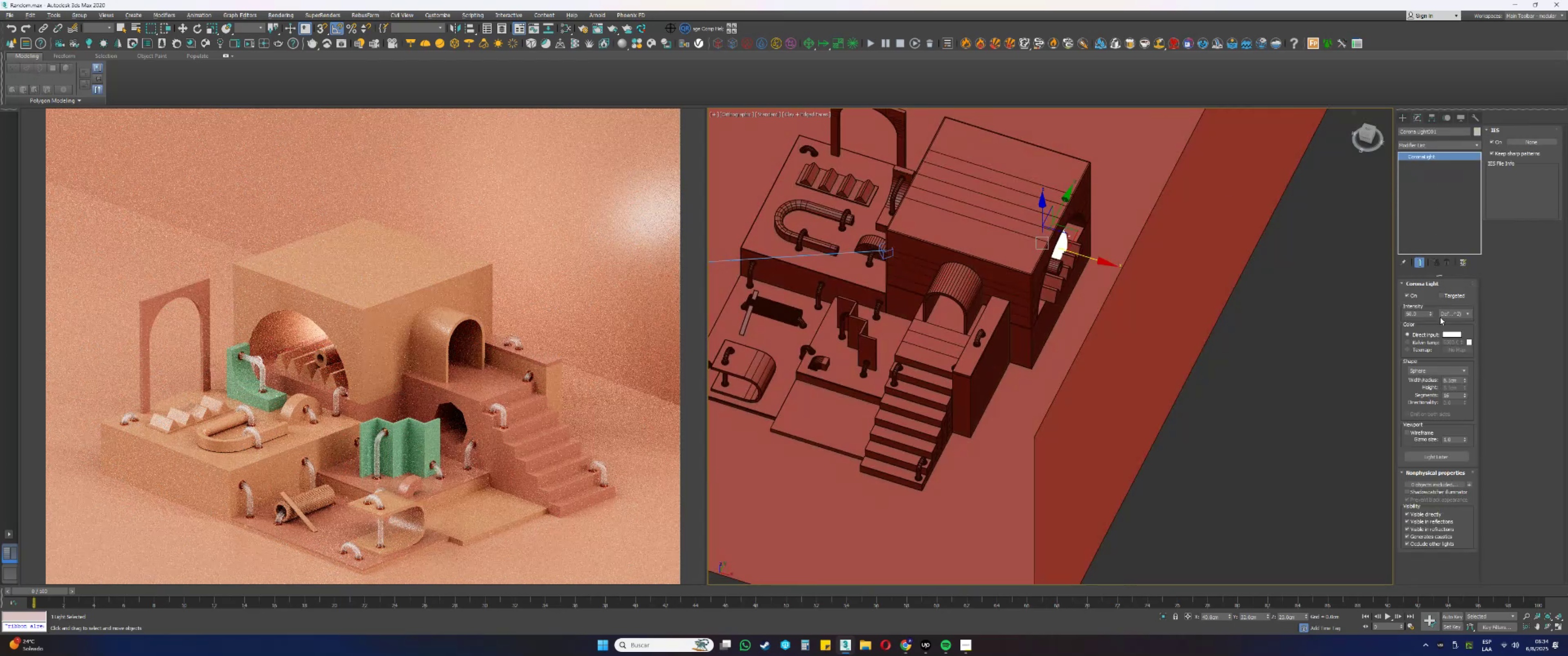 
left_click([1418, 118])
 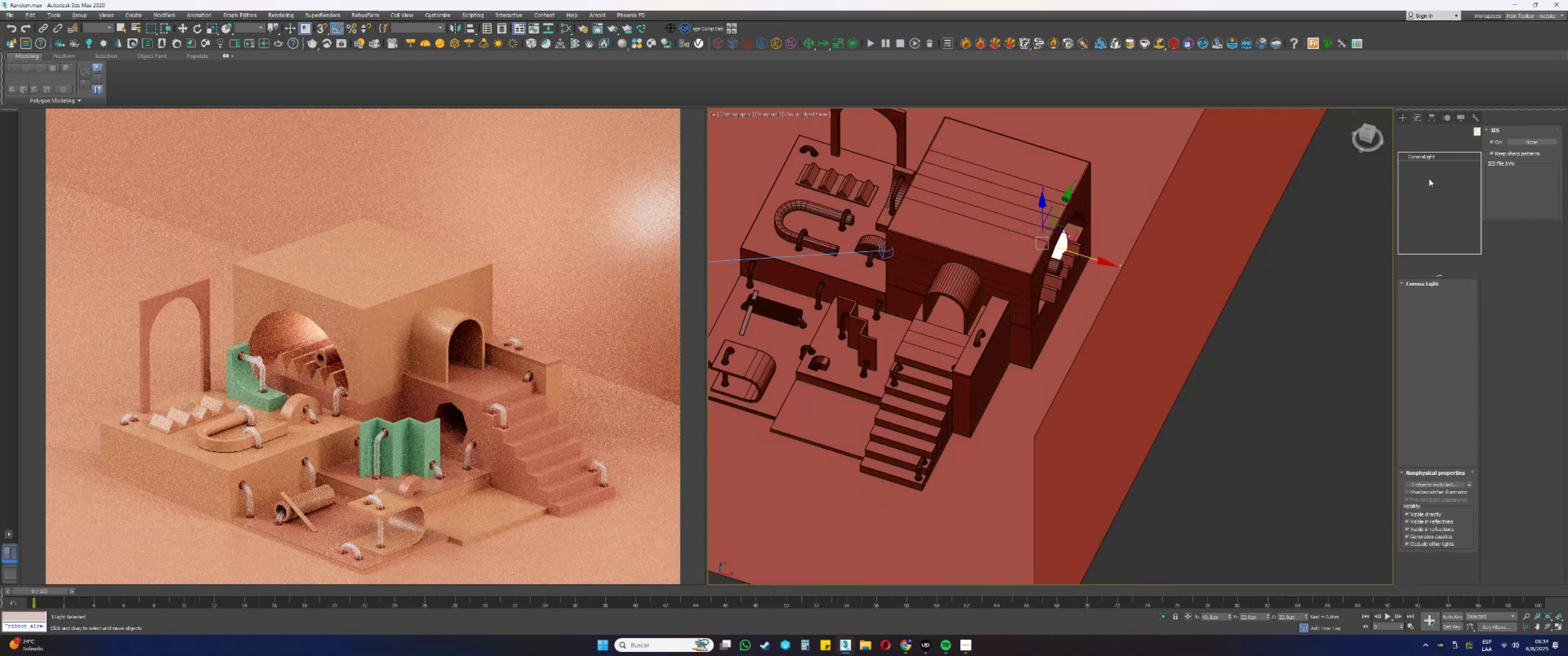 
hold_key(key=Enter, duration=1.52)
 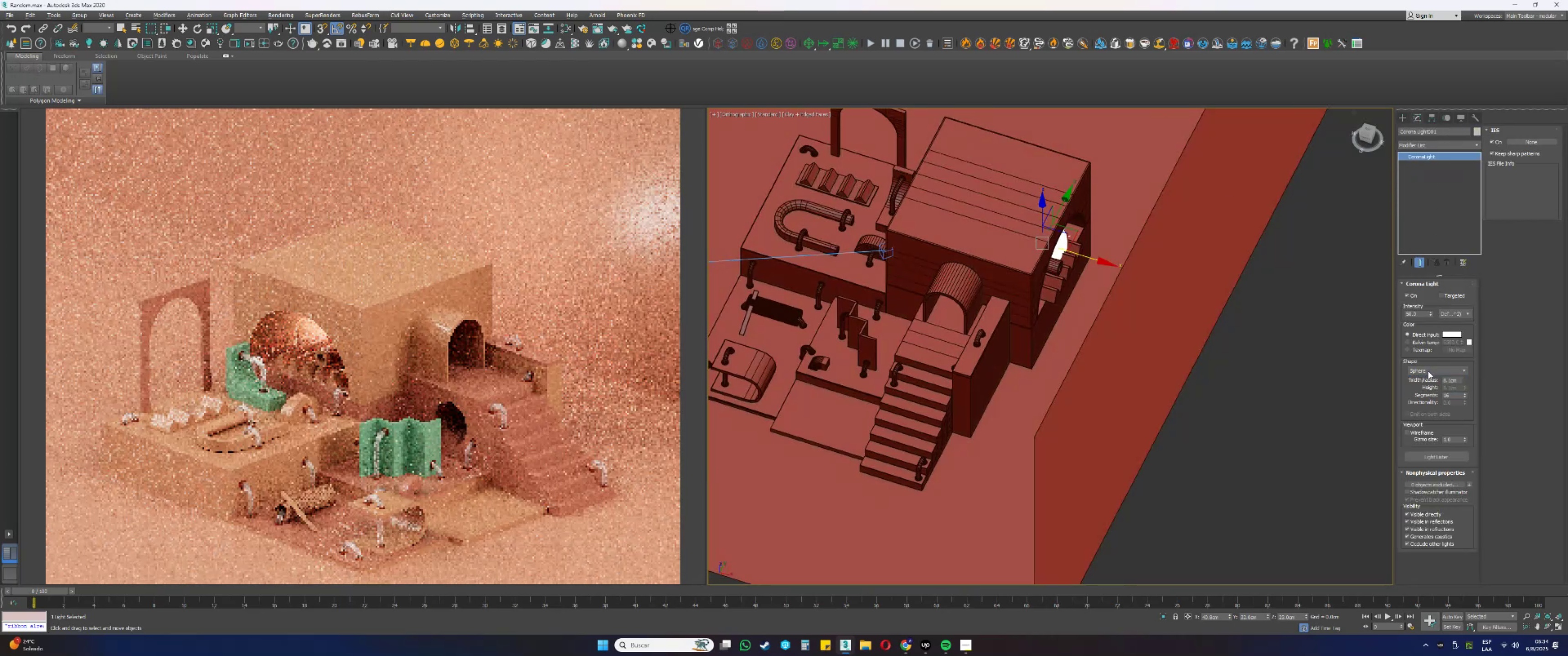 
left_click([1431, 369])
 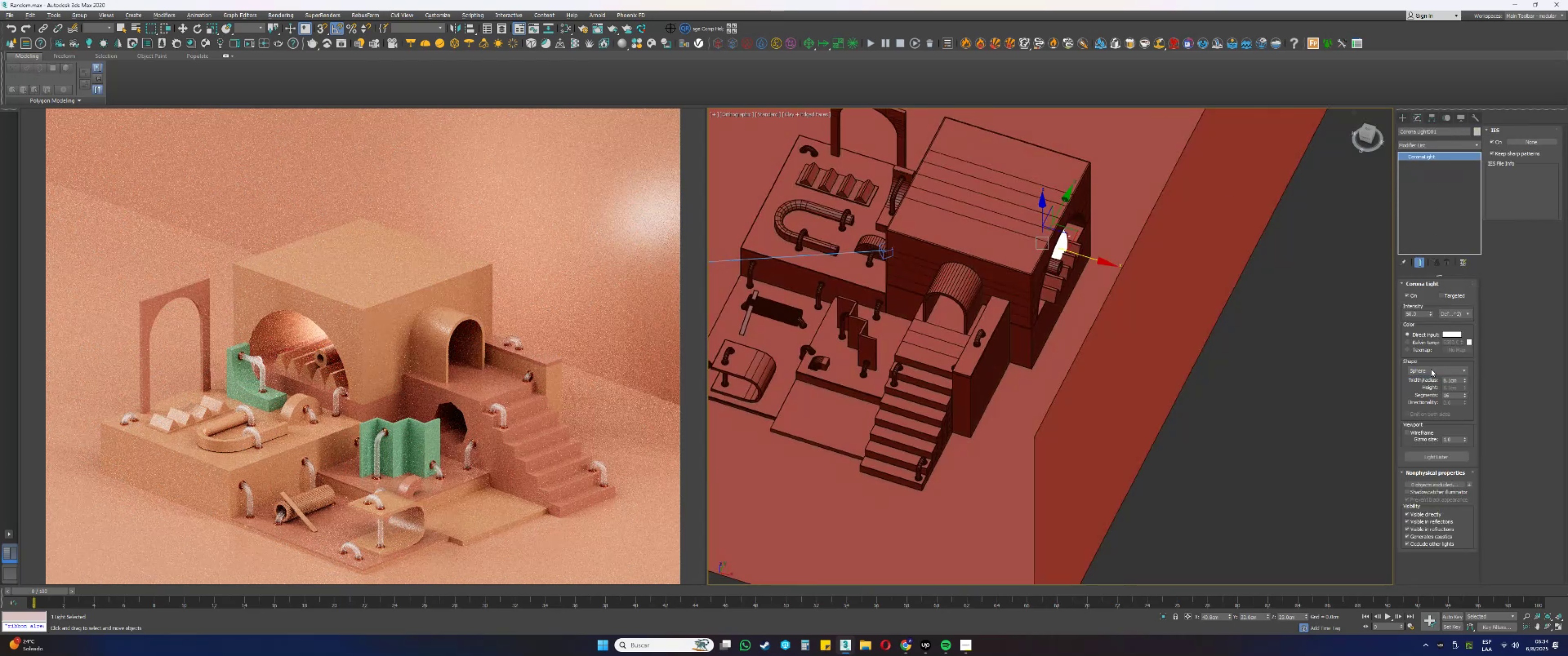 
hold_key(key=Enter, duration=1.51)
 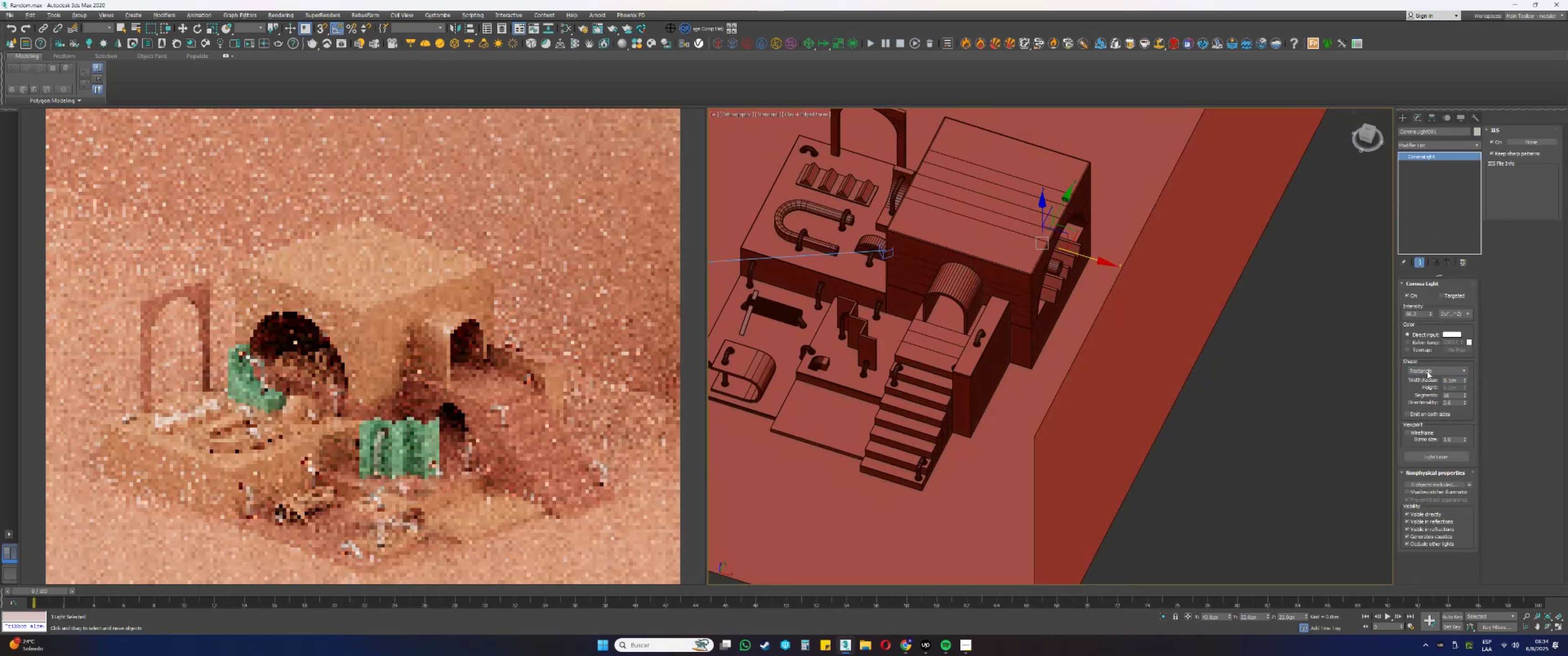 
left_click([1429, 371])
 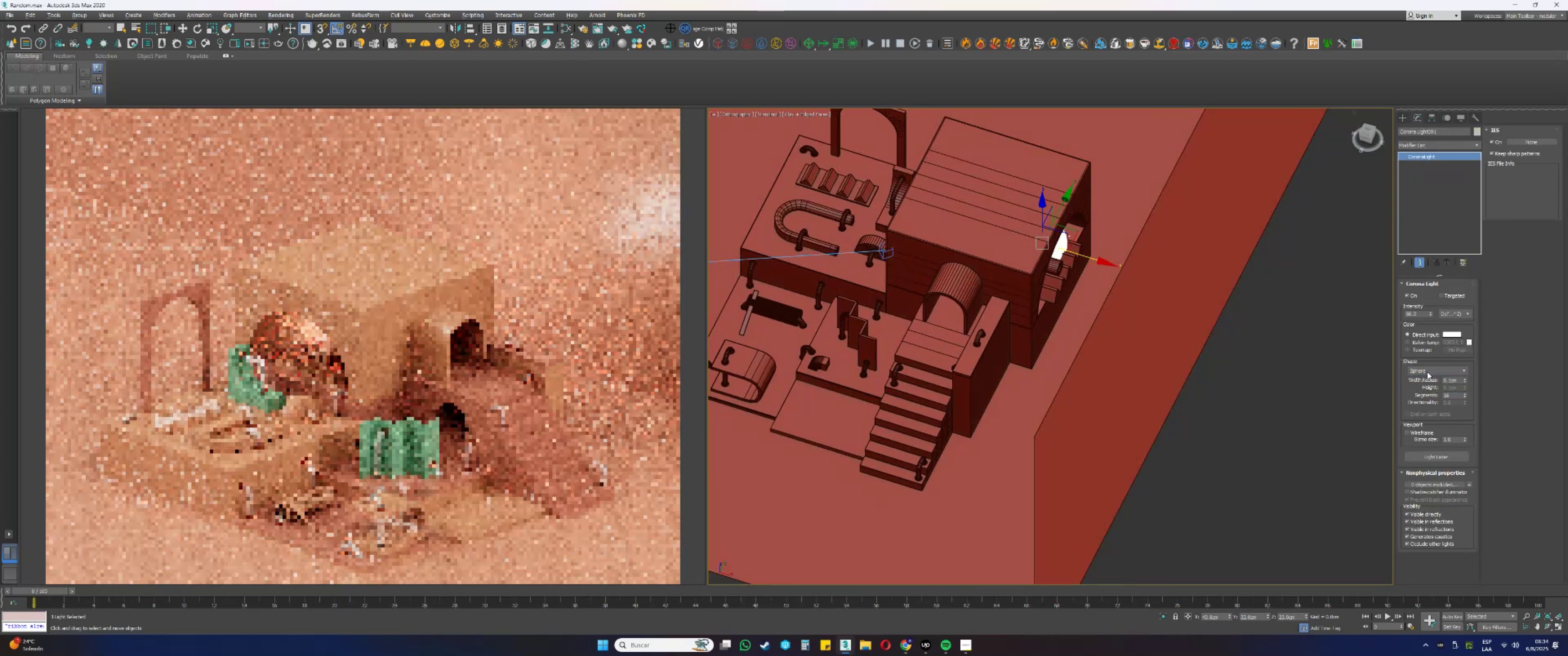 
left_click([1427, 371])
 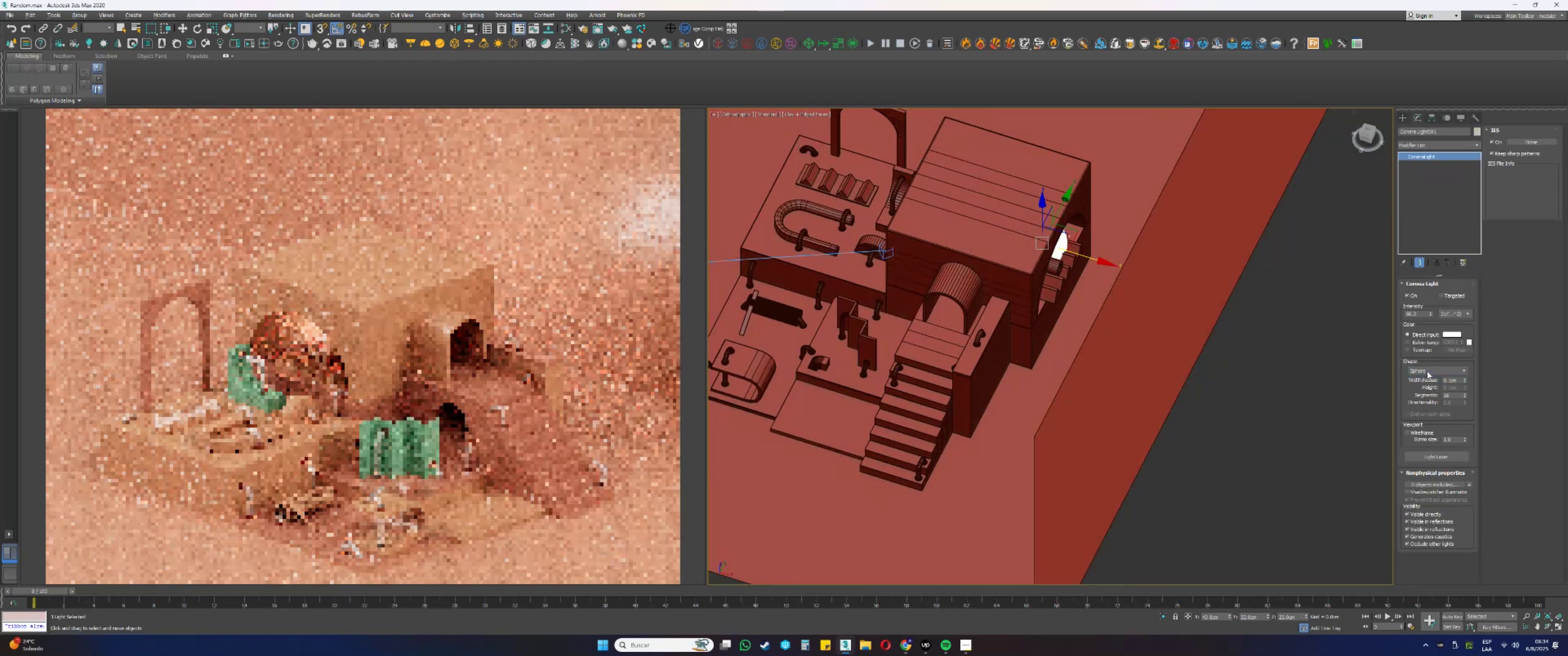 
scroll: coordinate [1427, 371], scroll_direction: down, amount: 1.0
 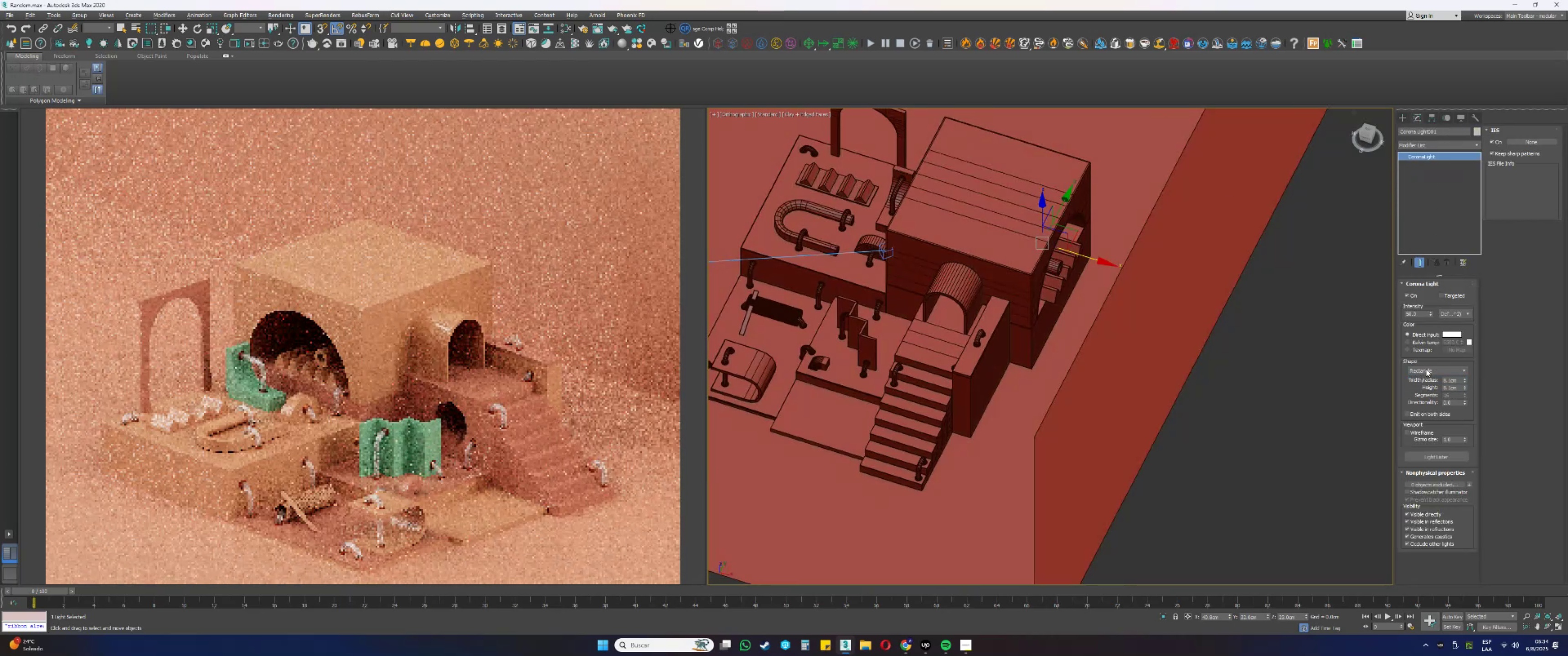 
hold_key(key=Enter, duration=1.53)
 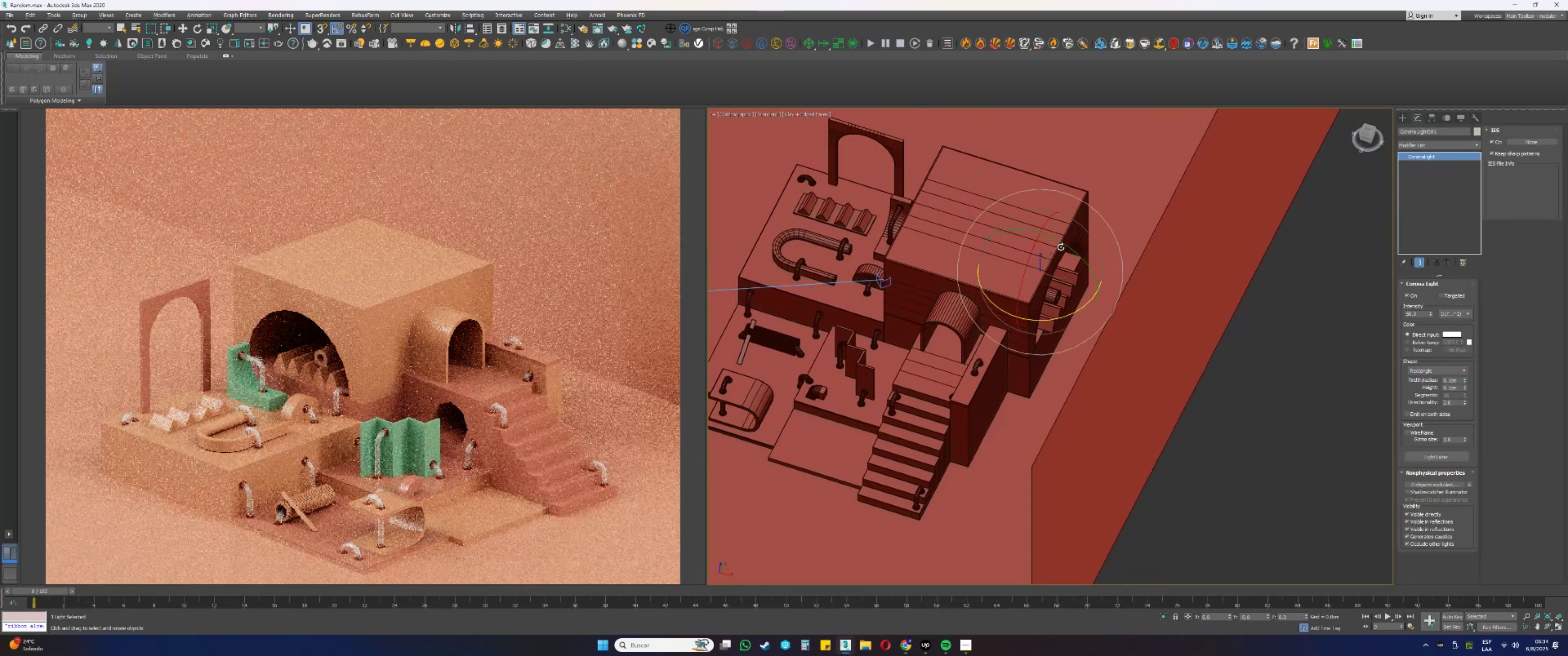 
hold_key(key=Enter, duration=1.51)
 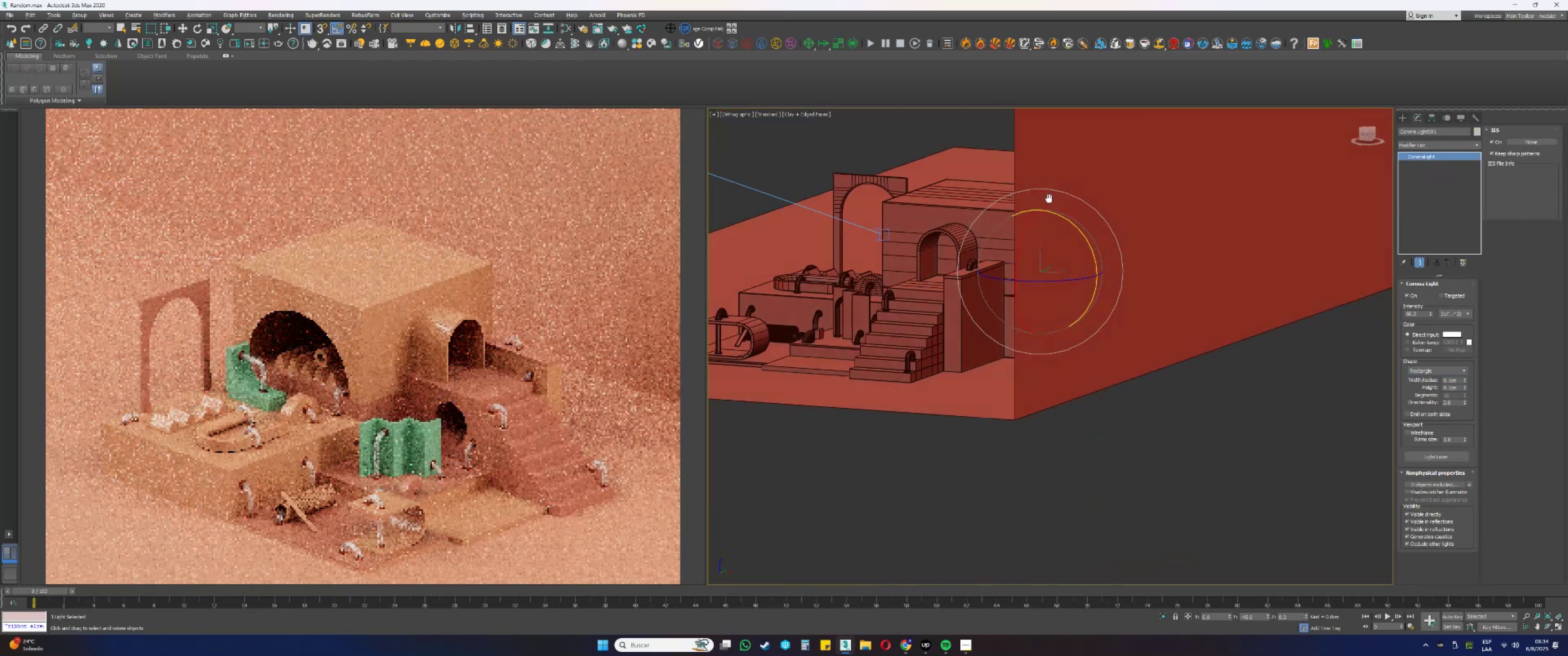 
key(E)
 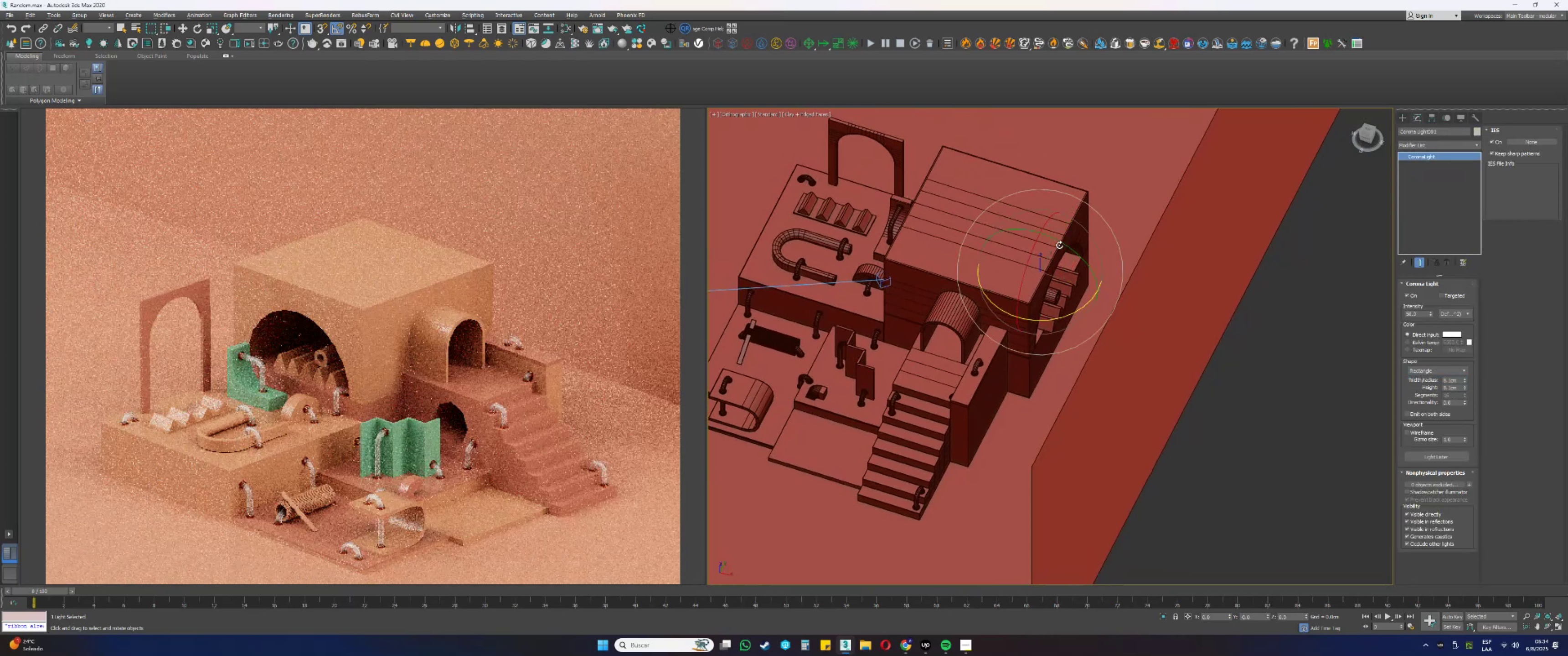 
left_click_drag(start_coordinate=[1063, 244], to_coordinate=[1047, 231])
 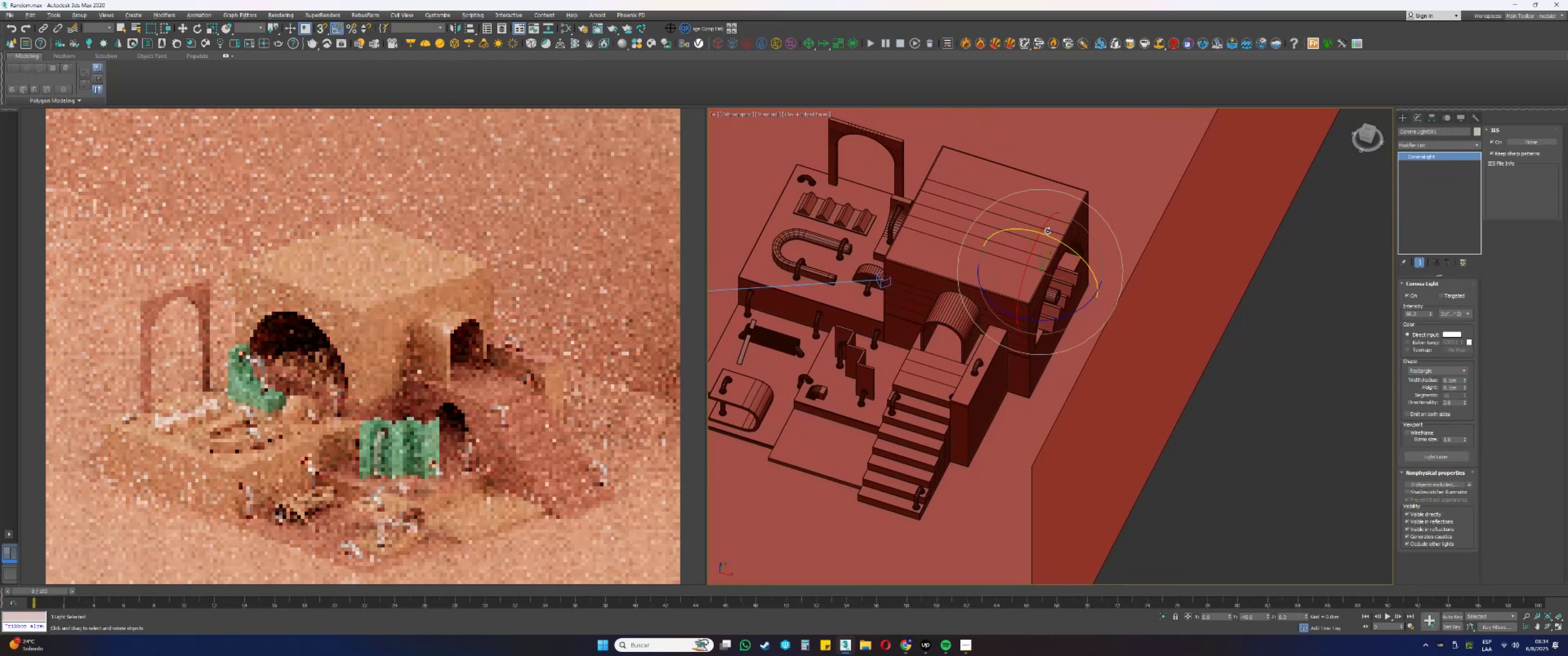 
hold_key(key=AltLeft, duration=1.53)
 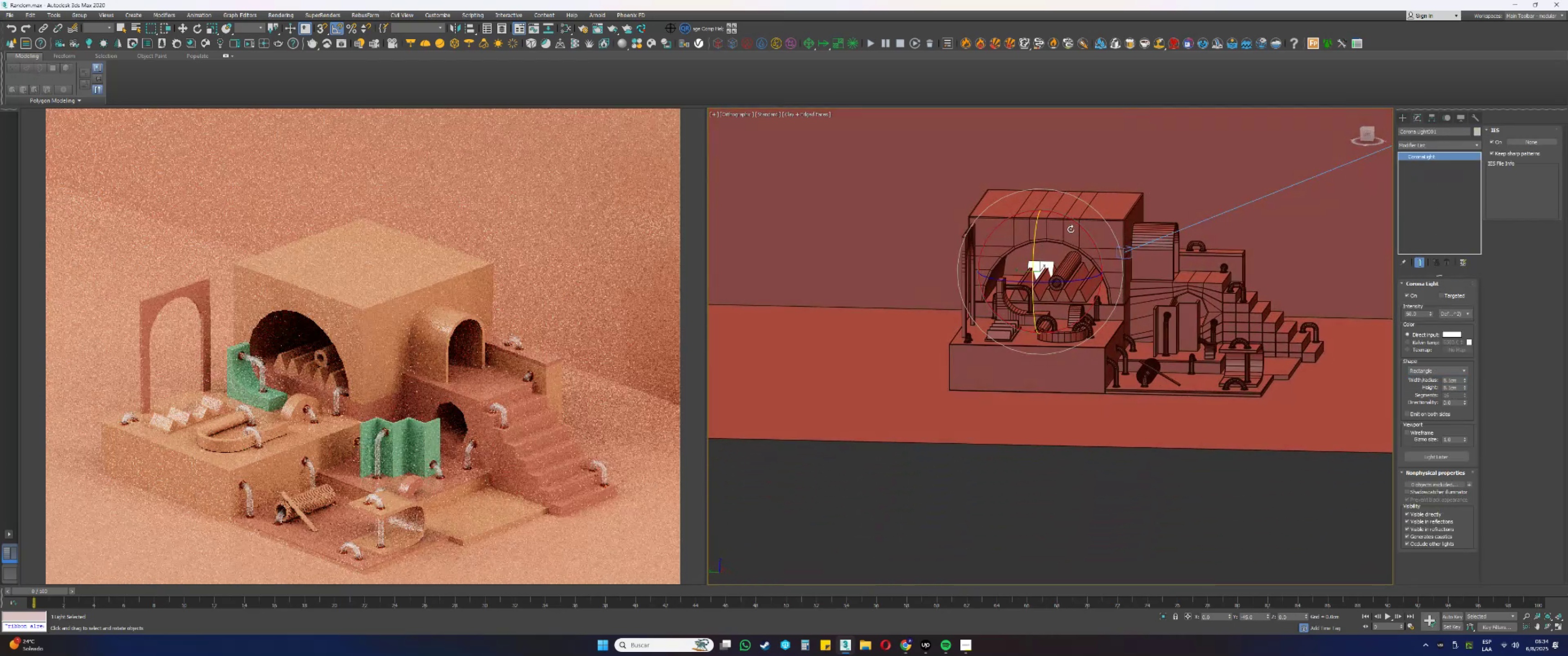 
hold_key(key=Enter, duration=1.51)
 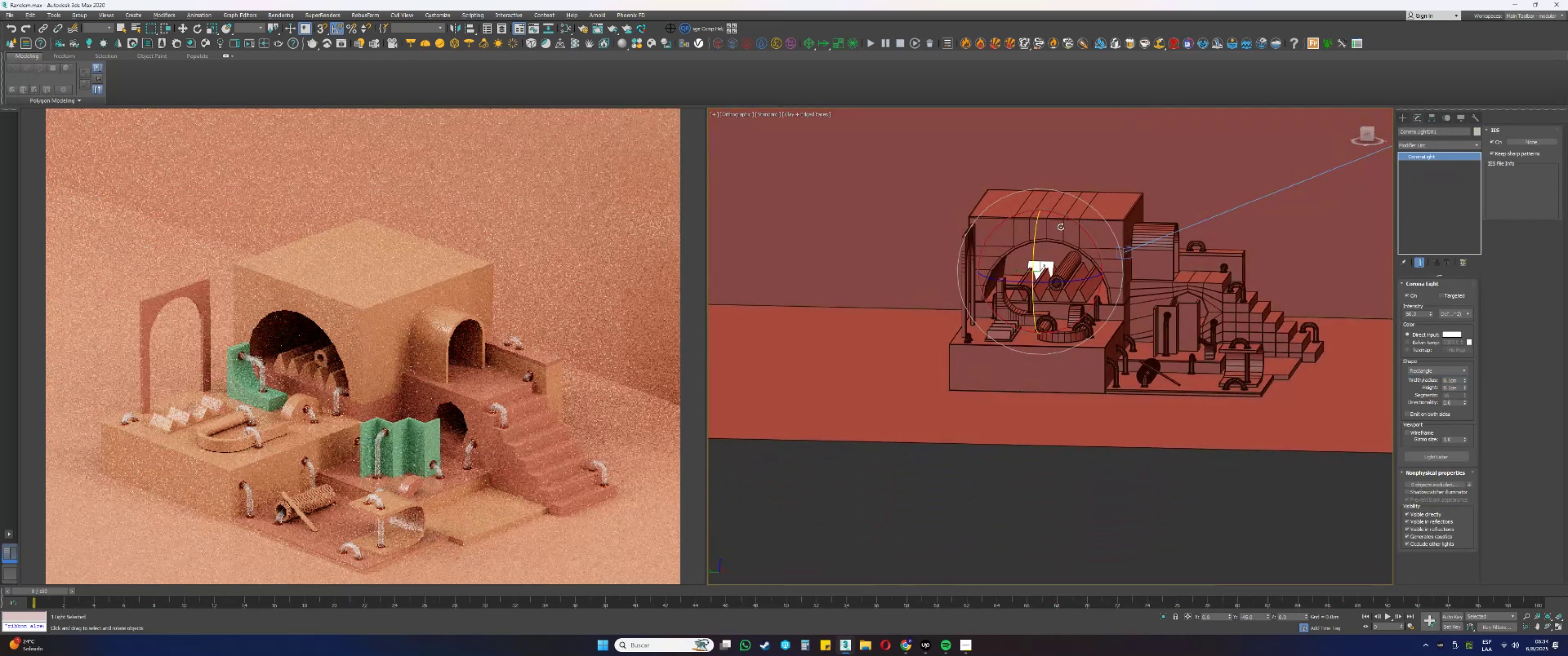 
hold_key(key=AltLeft, duration=0.47)
 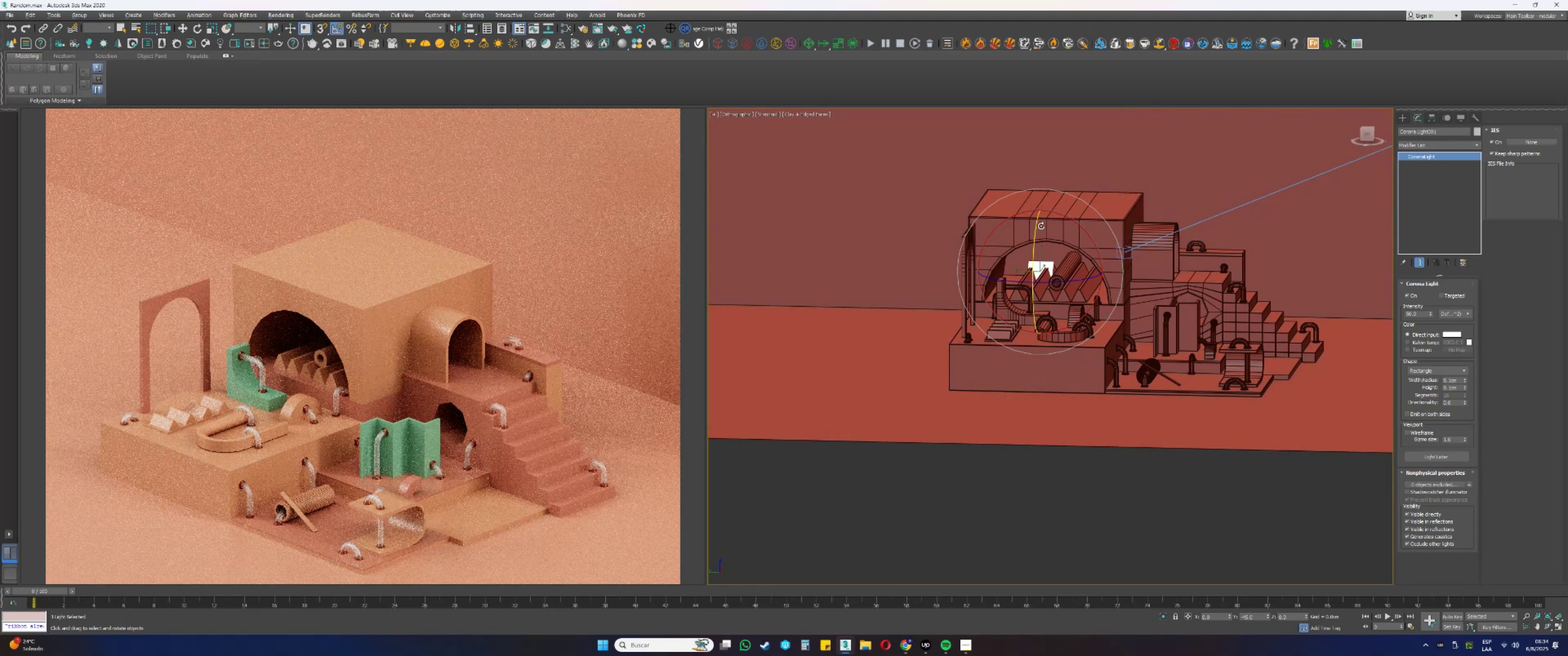 
hold_key(key=Enter, duration=1.52)
 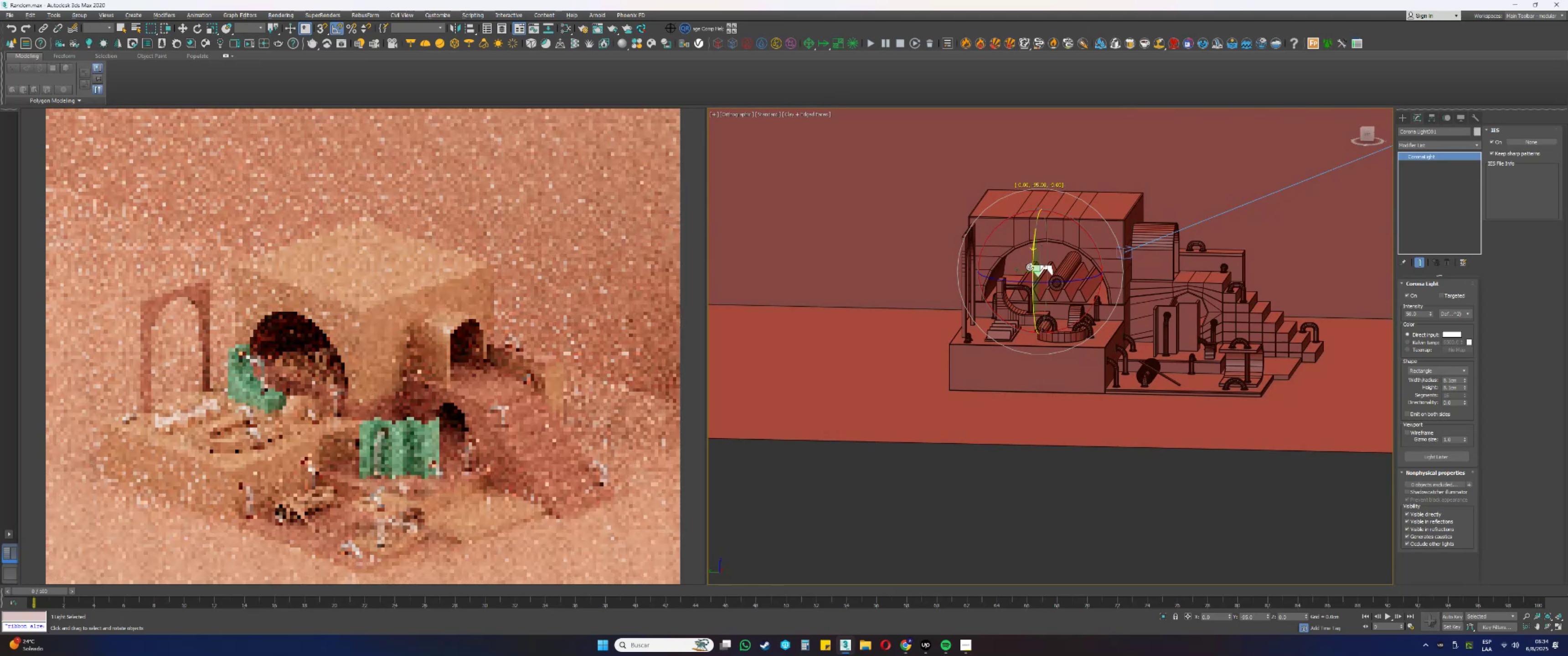 
left_click_drag(start_coordinate=[1034, 227], to_coordinate=[1042, 231])
 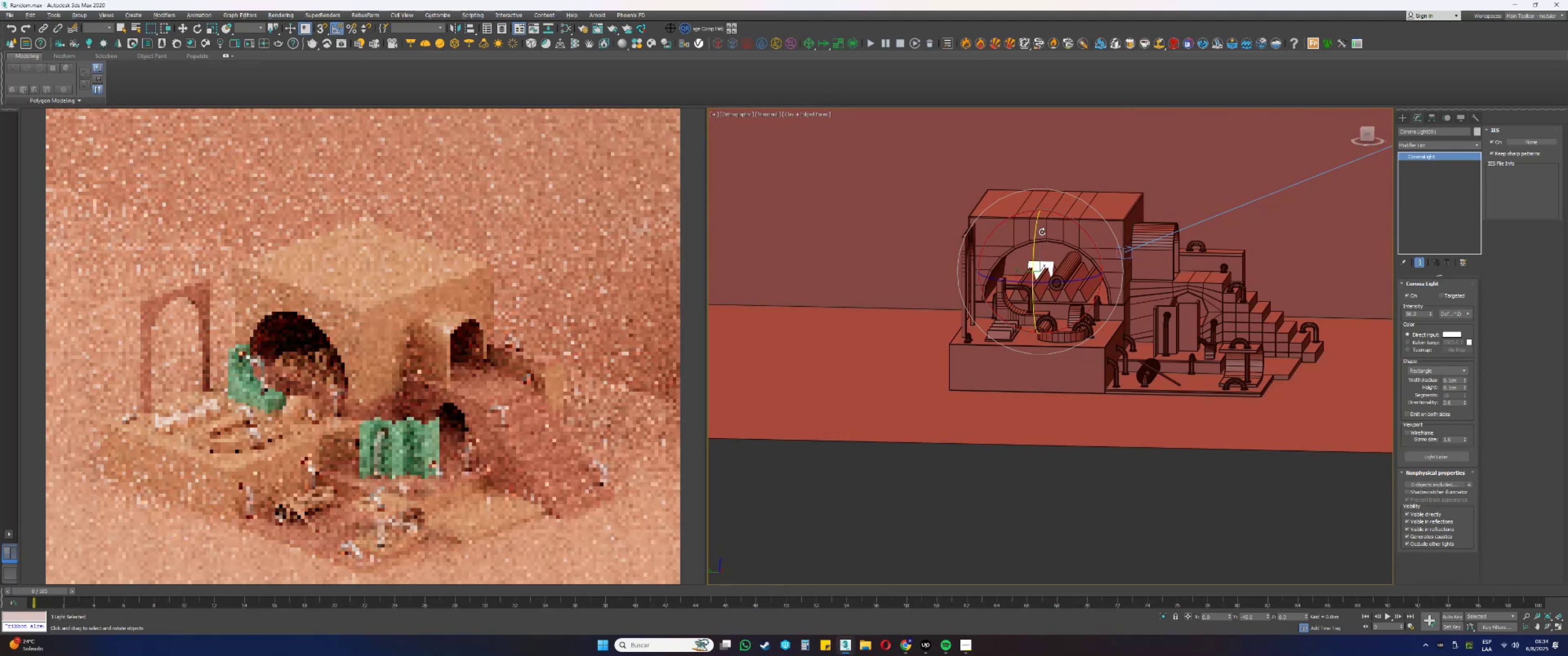 
hold_key(key=Enter, duration=1.52)
 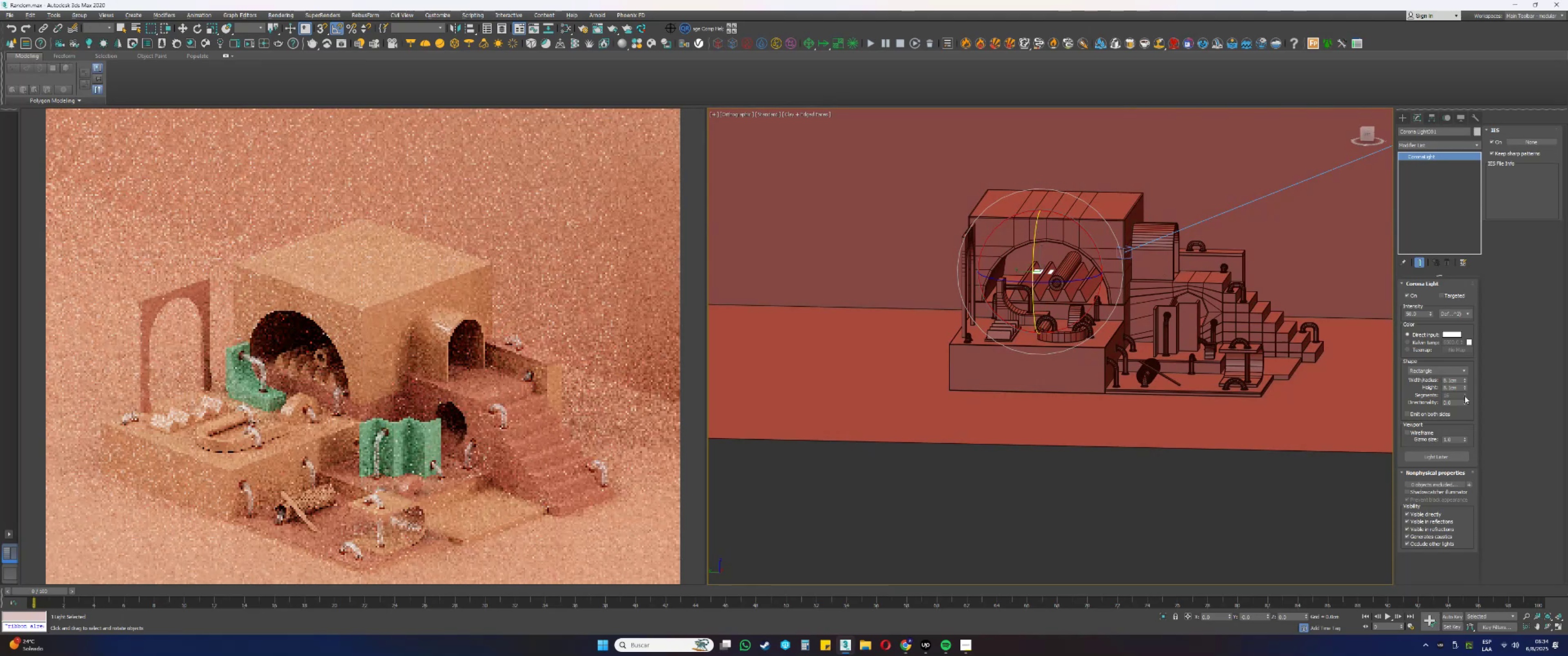 
key(Control+ControlLeft)
 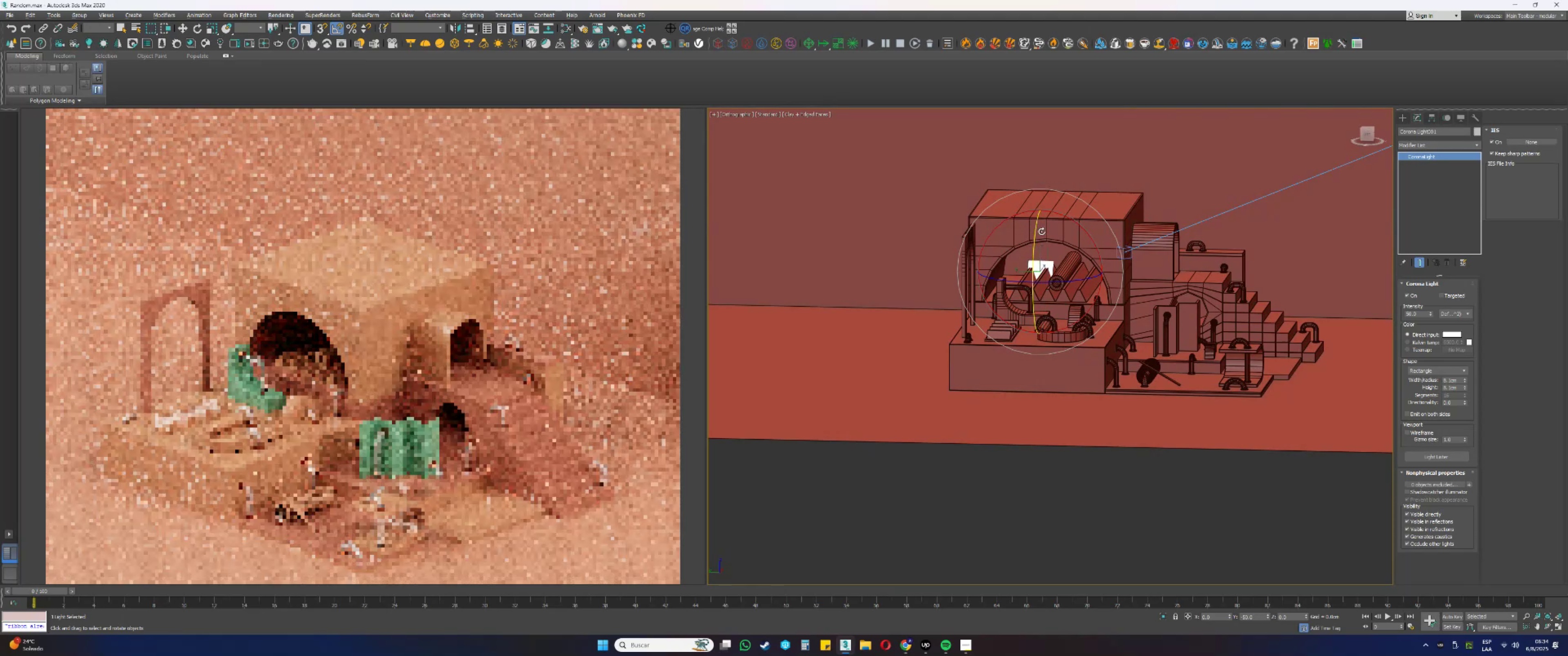 
key(Control+Z)
 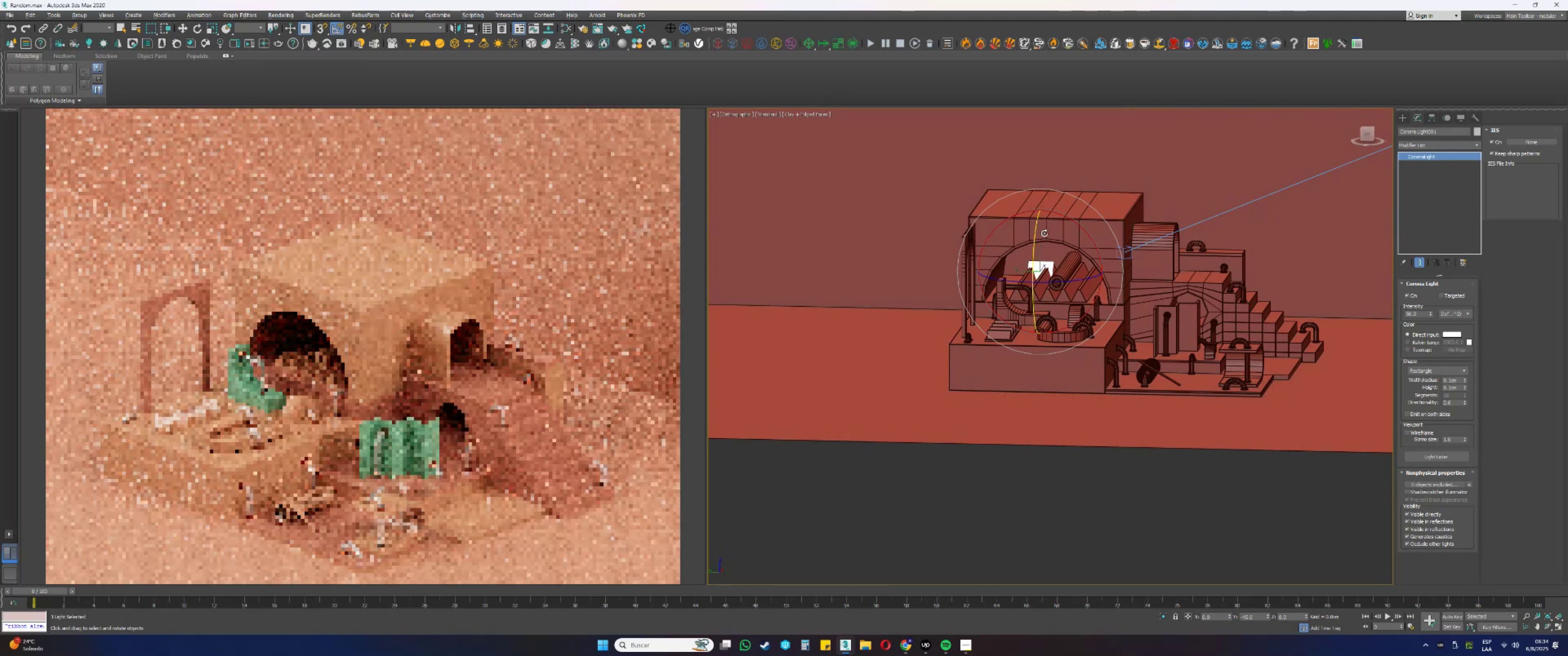 
key(Control+ControlLeft)
 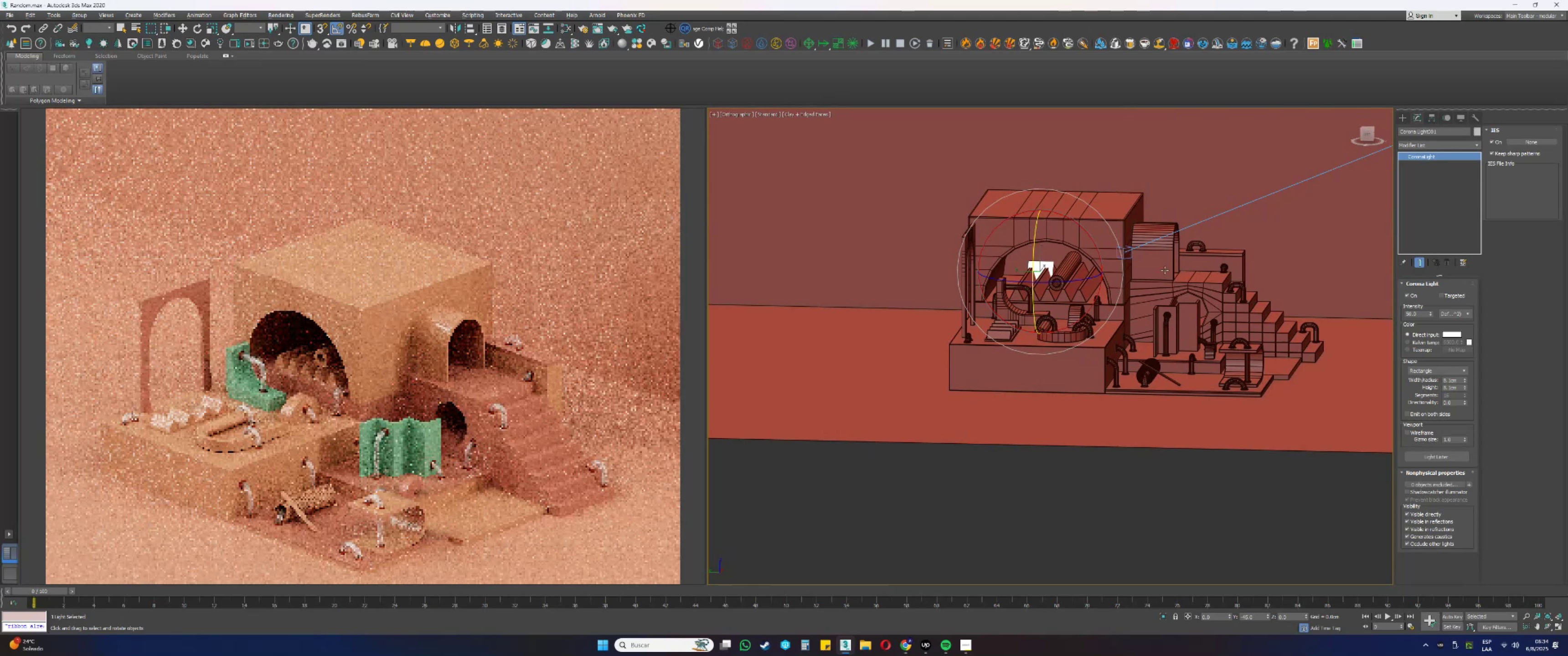 
key(Control+Z)
 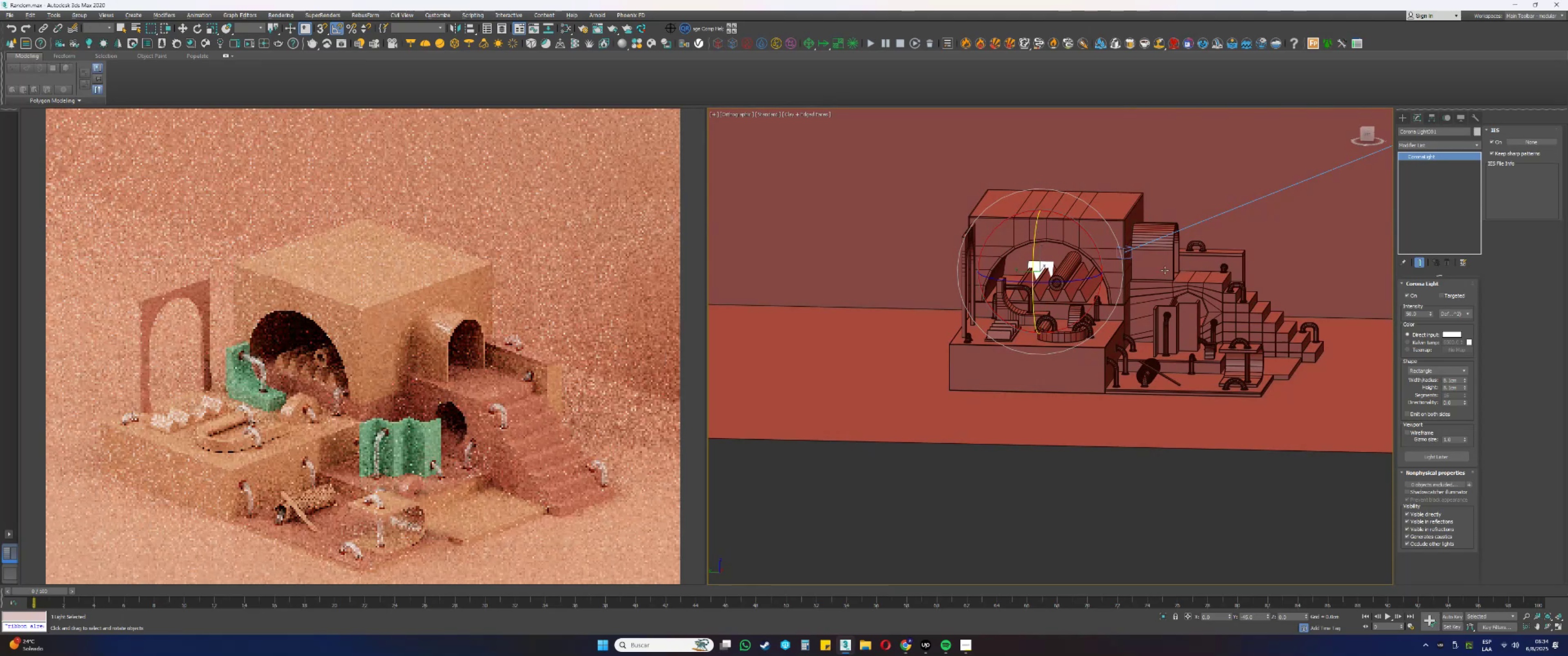 
hold_key(key=Enter, duration=1.53)
 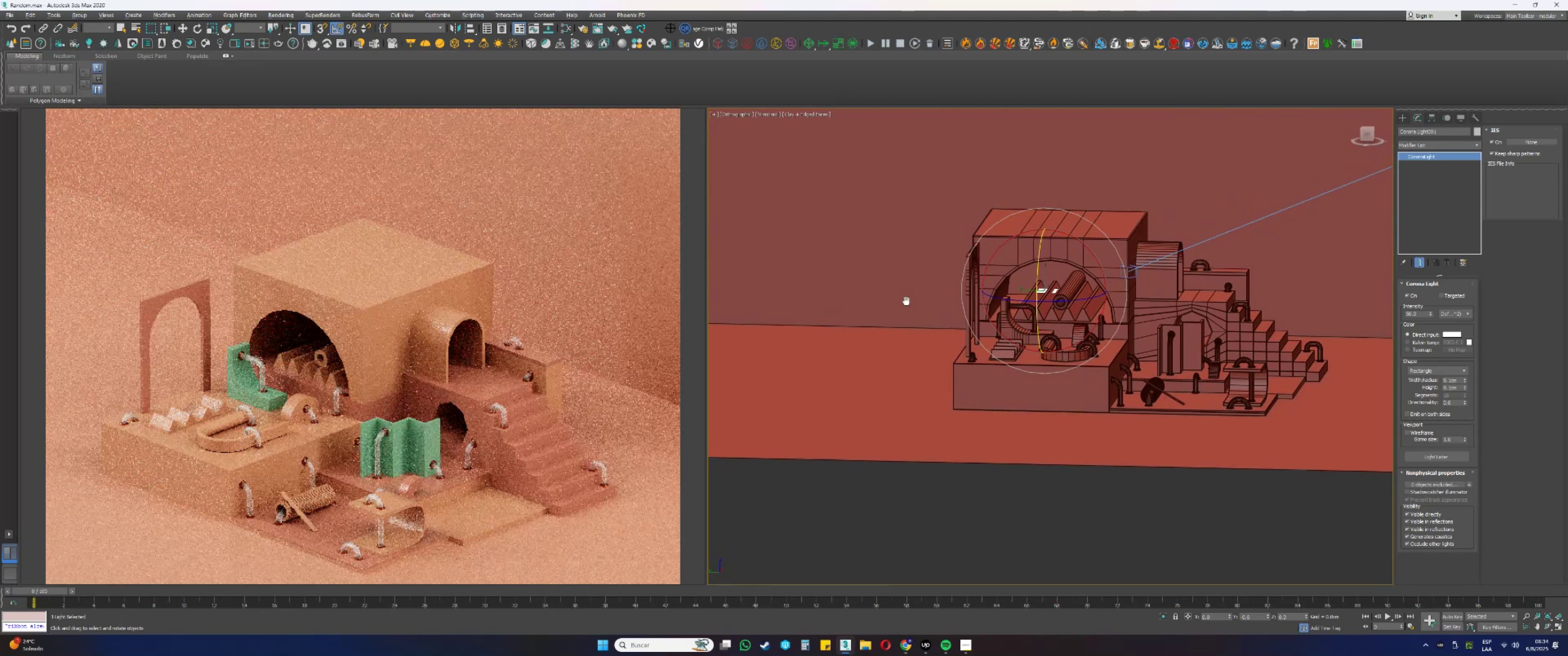 
hold_key(key=Enter, duration=1.51)
 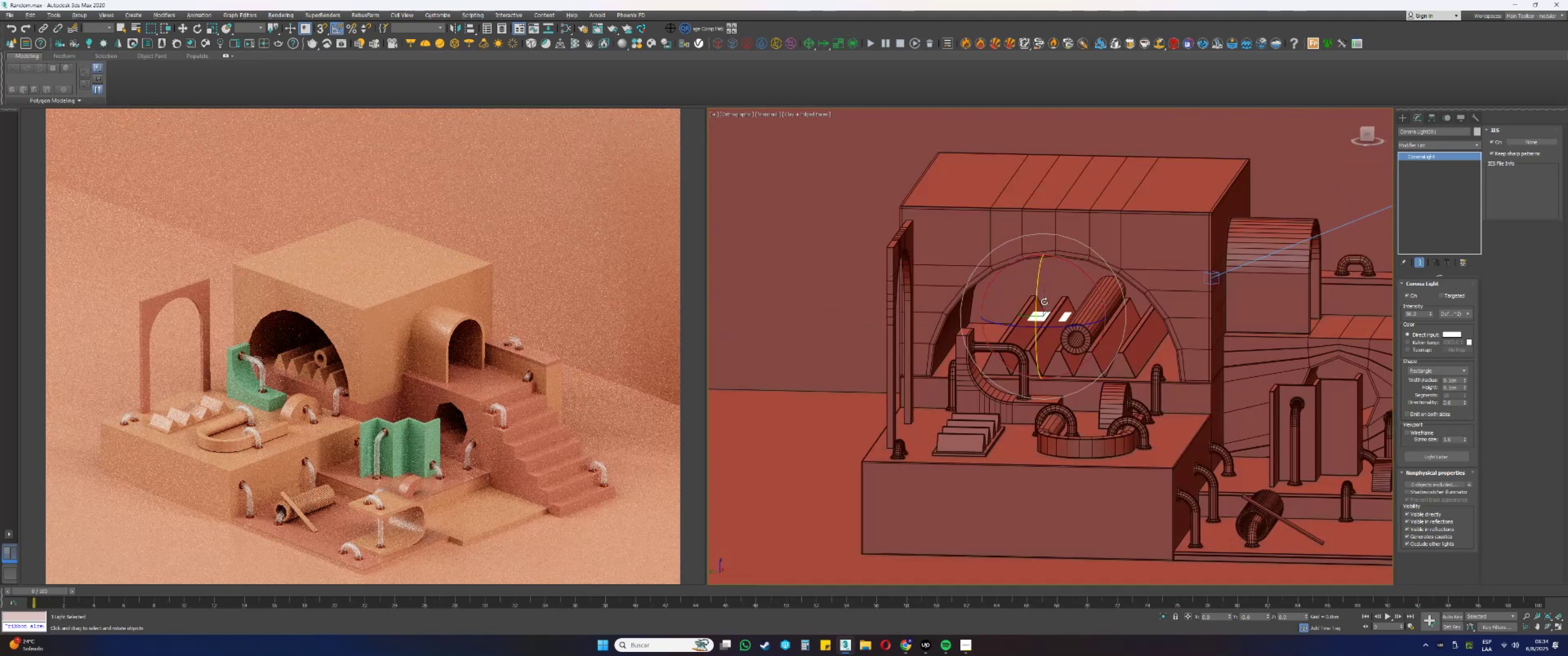 
type(wessassa)
 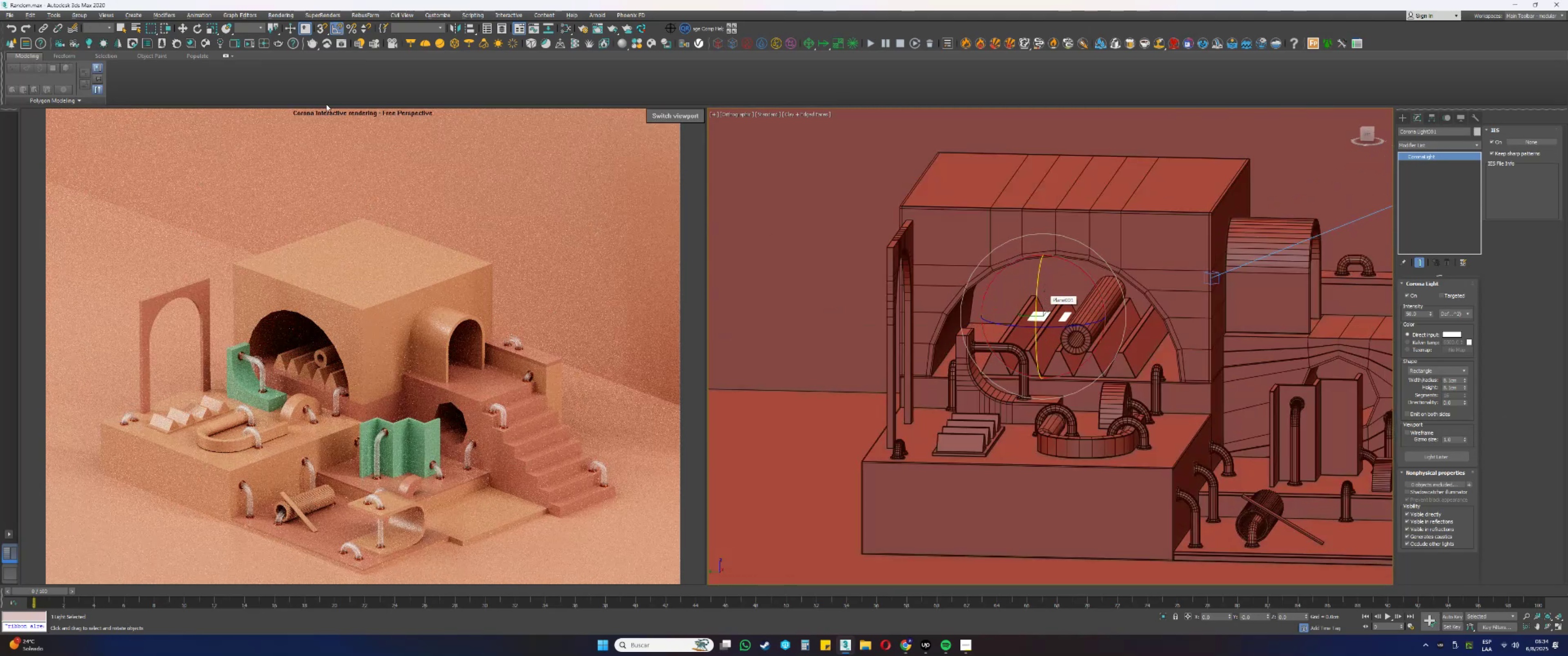 
hold_key(key=Enter, duration=1.53)
 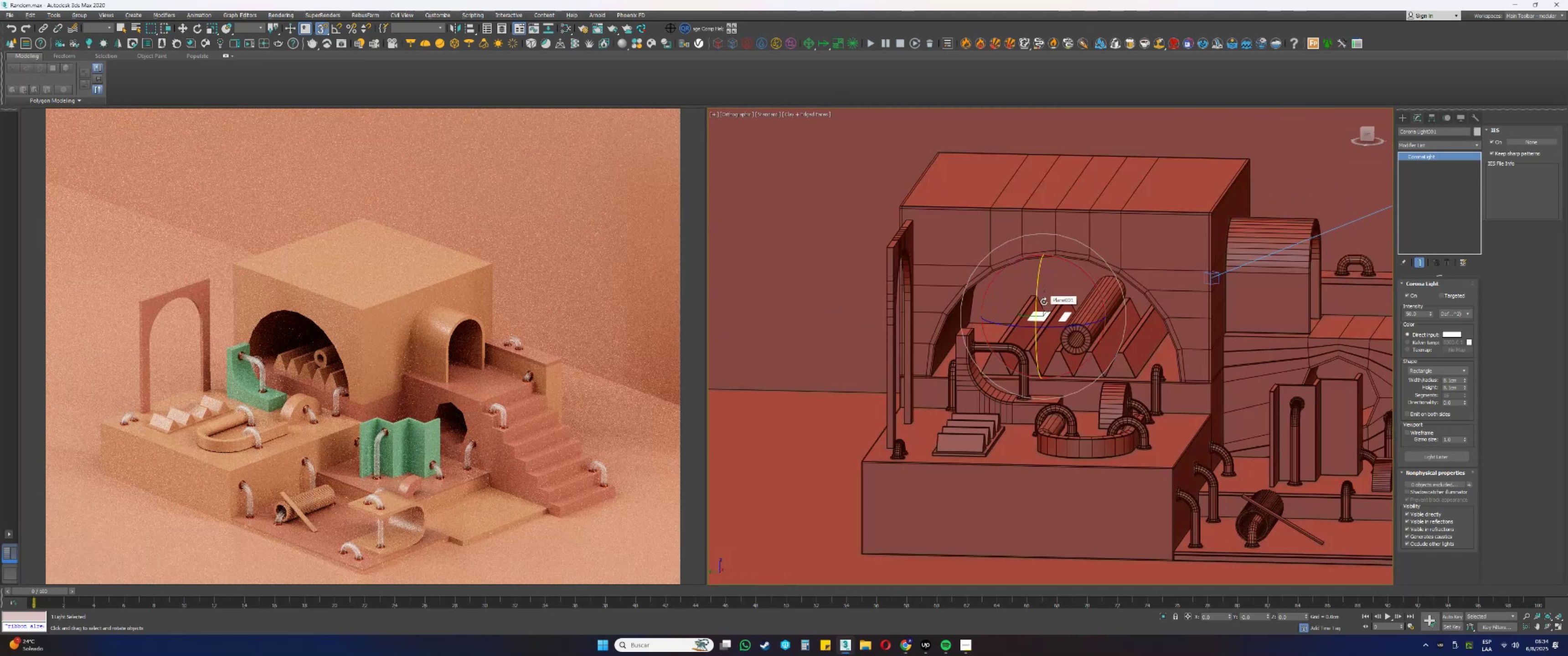 
scroll: coordinate [1044, 302], scroll_direction: up, amount: 2.0
 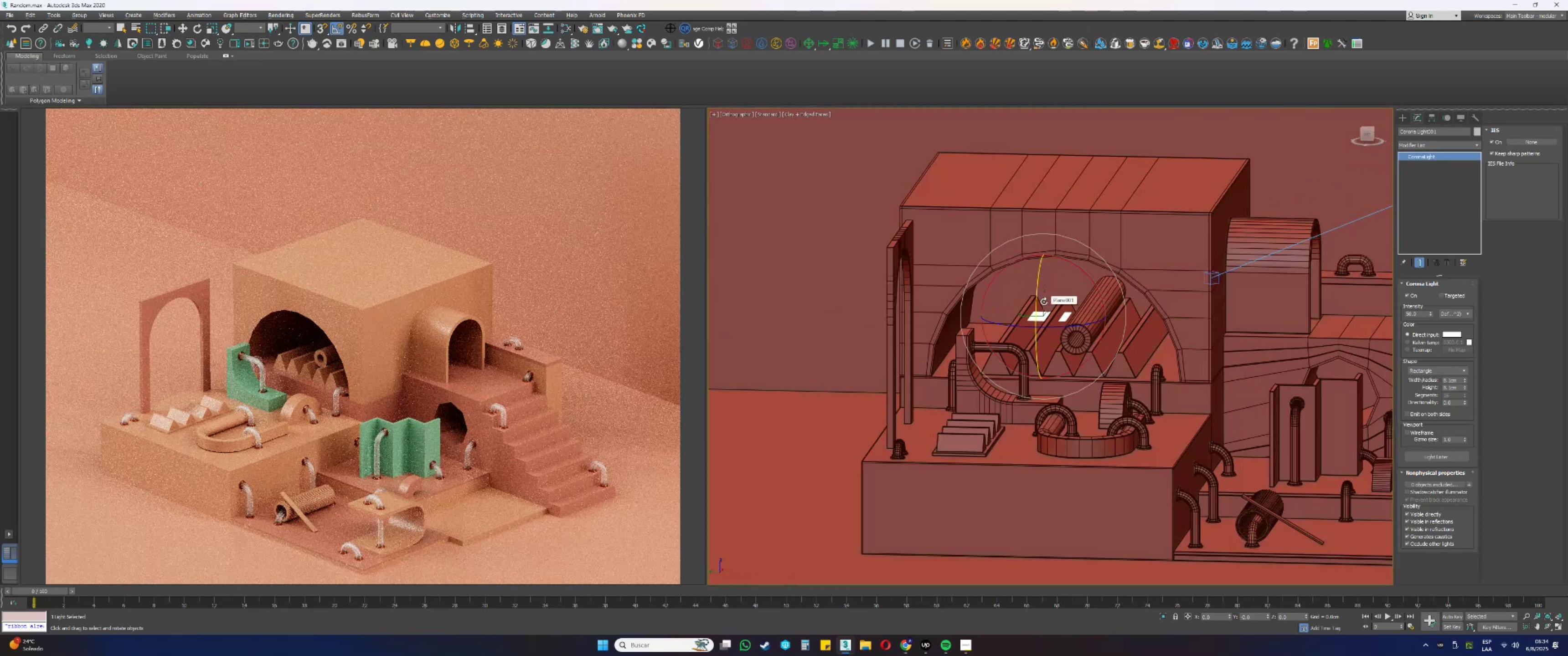 
hold_key(key=Enter, duration=1.52)
 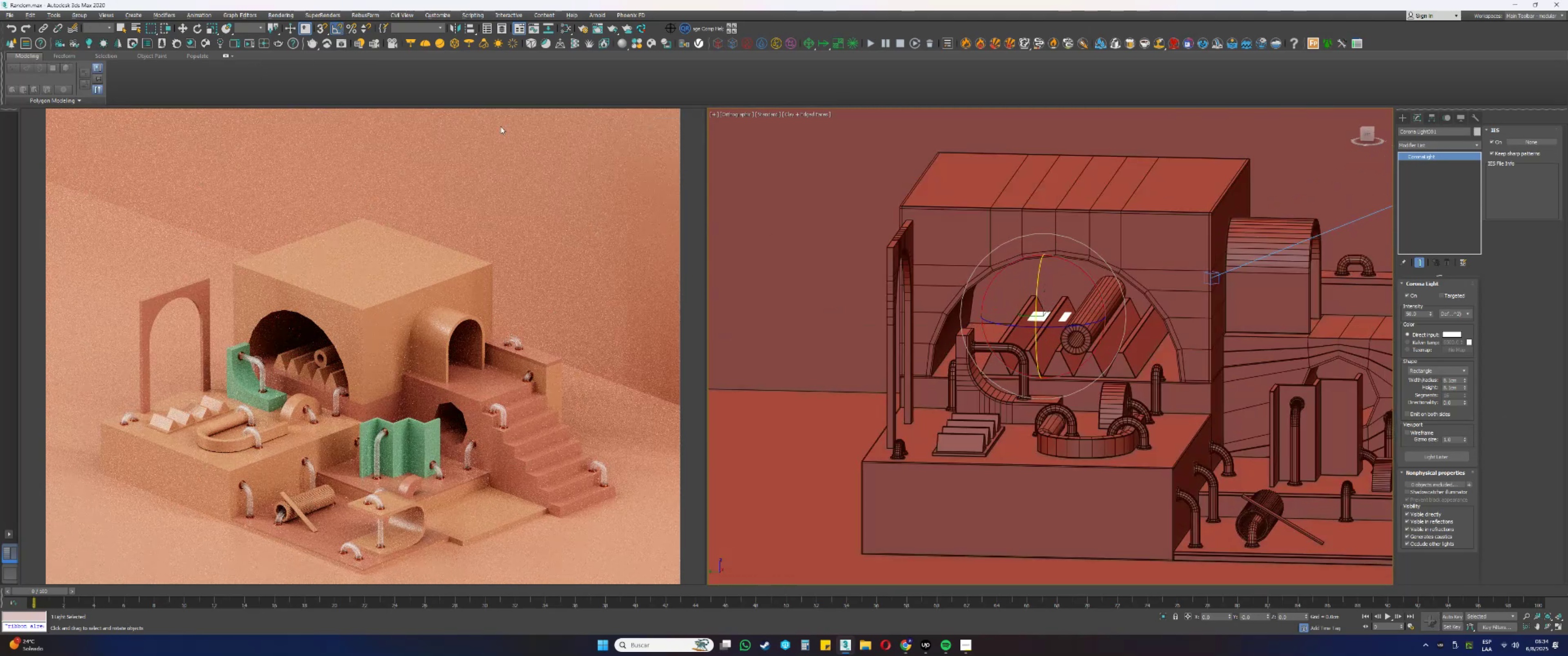 
hold_key(key=Enter, duration=1.52)
 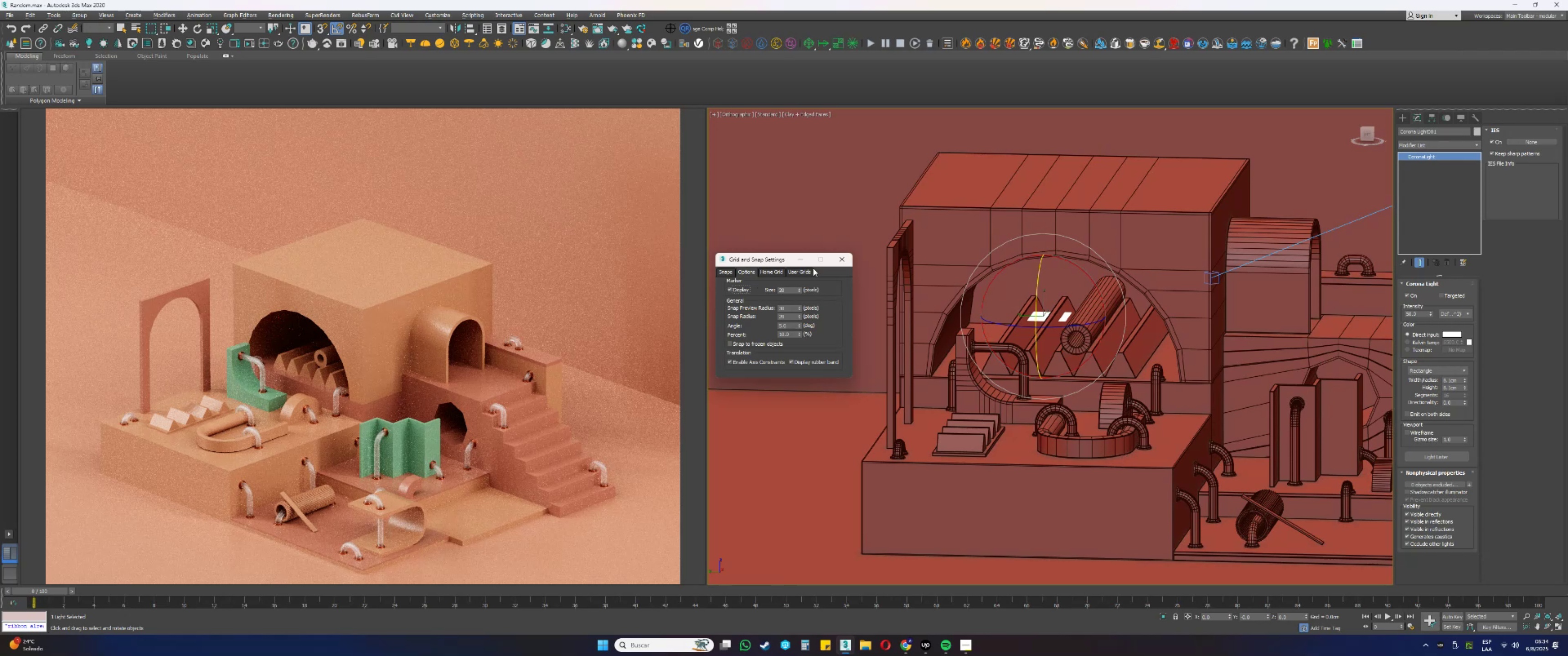 
hold_key(key=Enter, duration=1.51)
 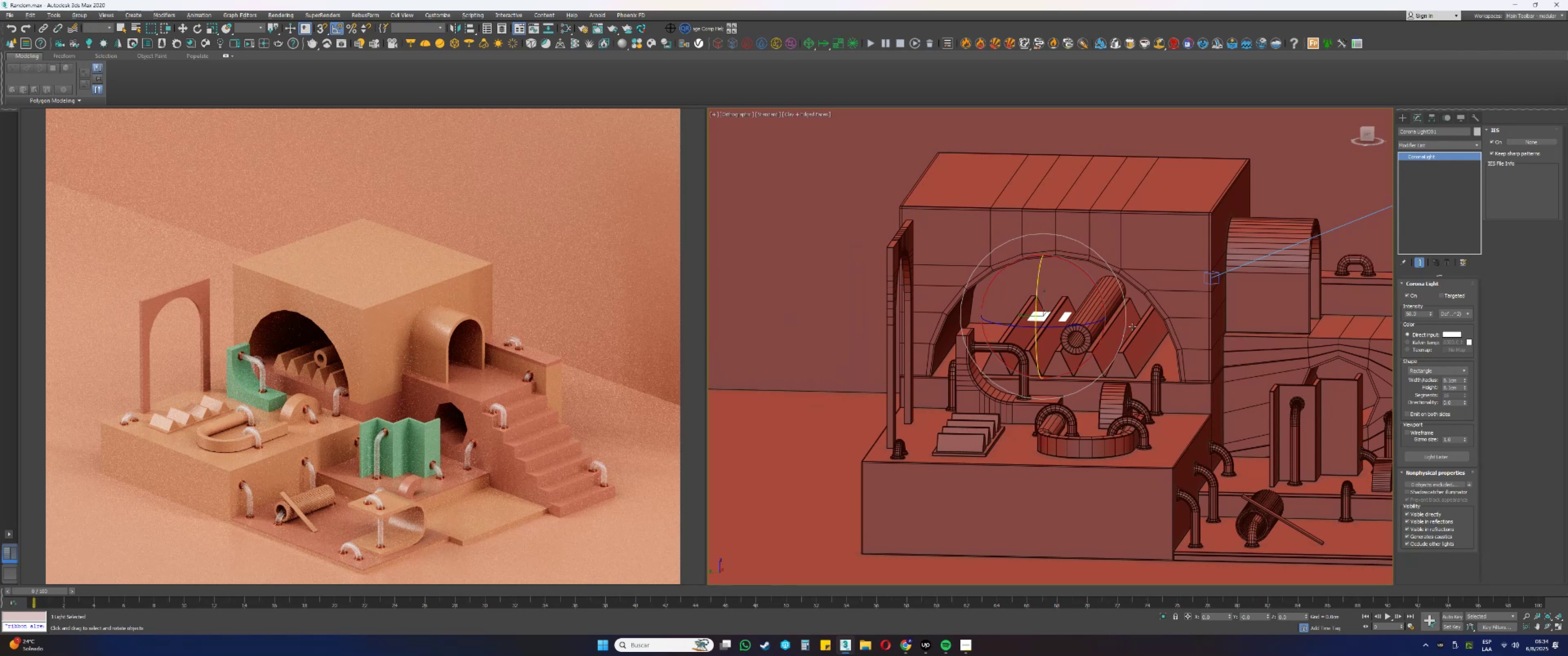 
left_click([846, 260])
 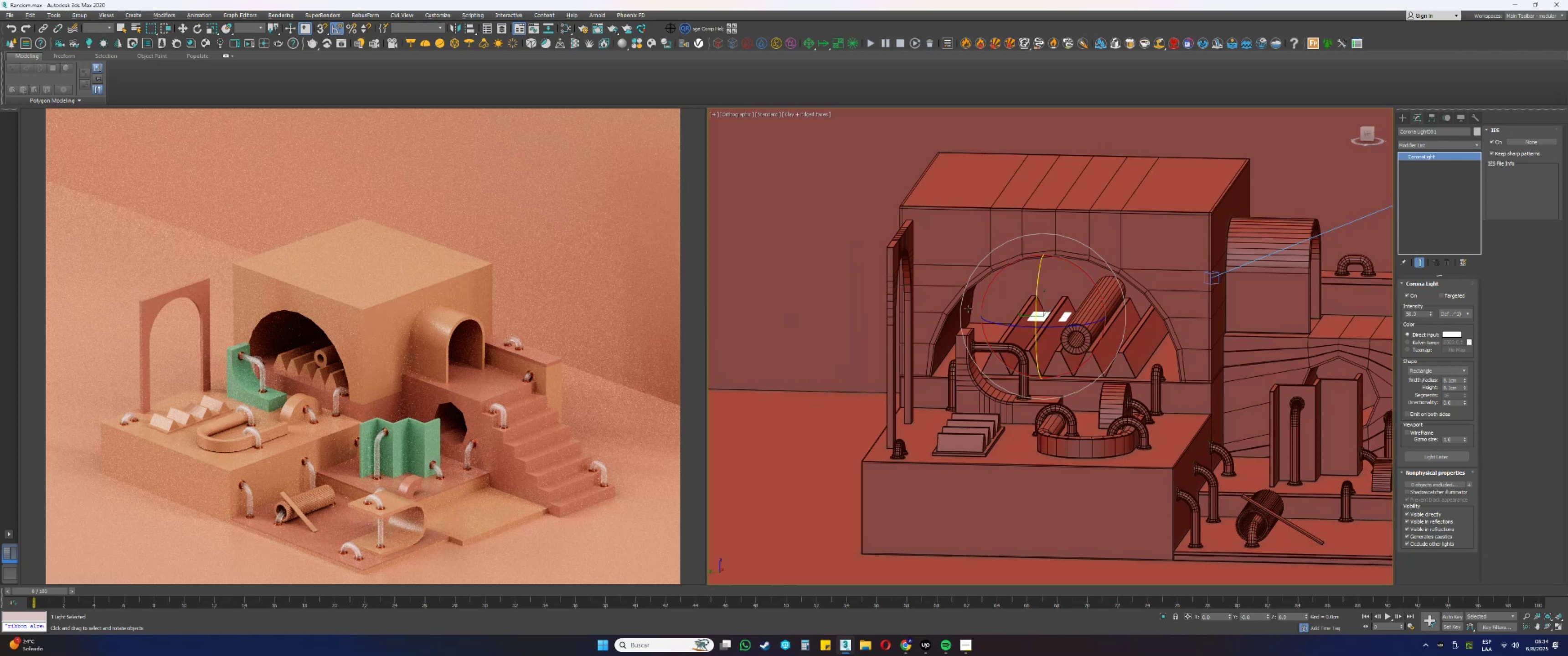 
hold_key(key=Enter, duration=1.51)
 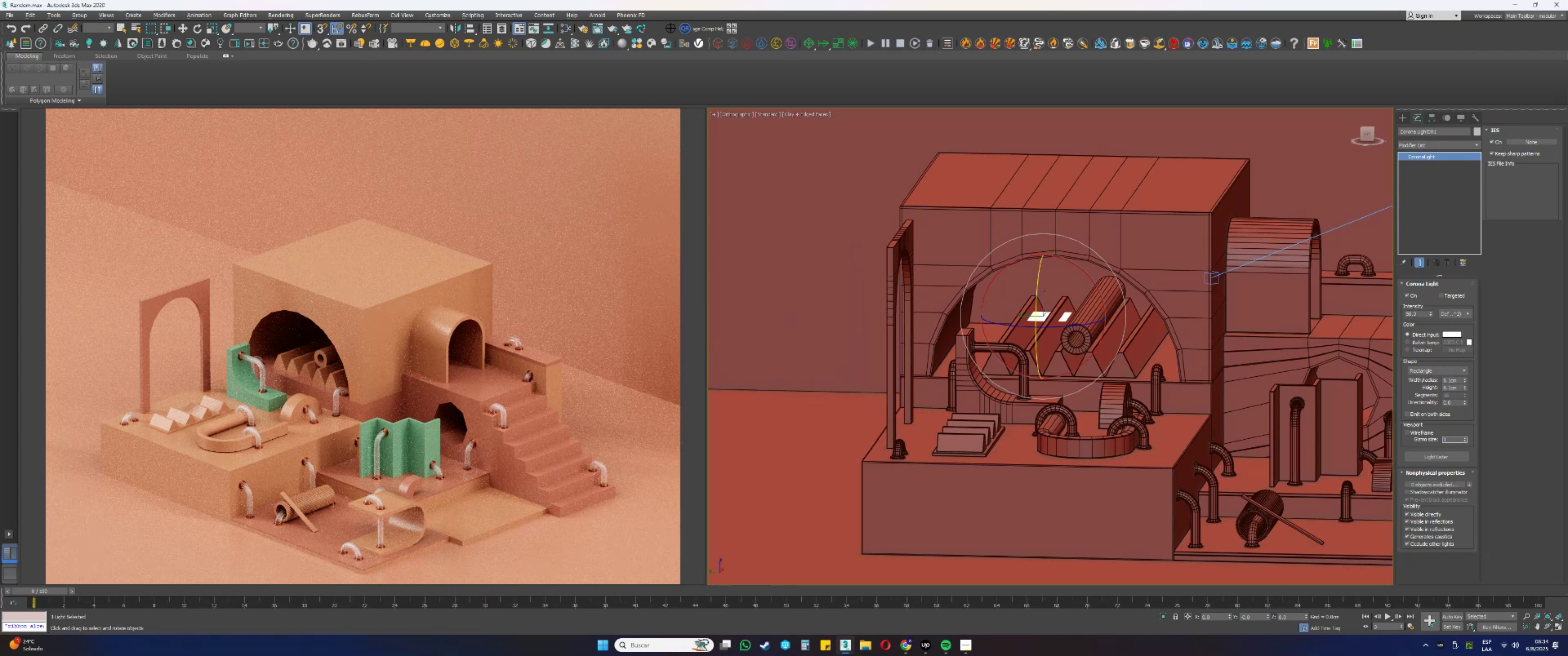 
hold_key(key=Enter, duration=1.52)
 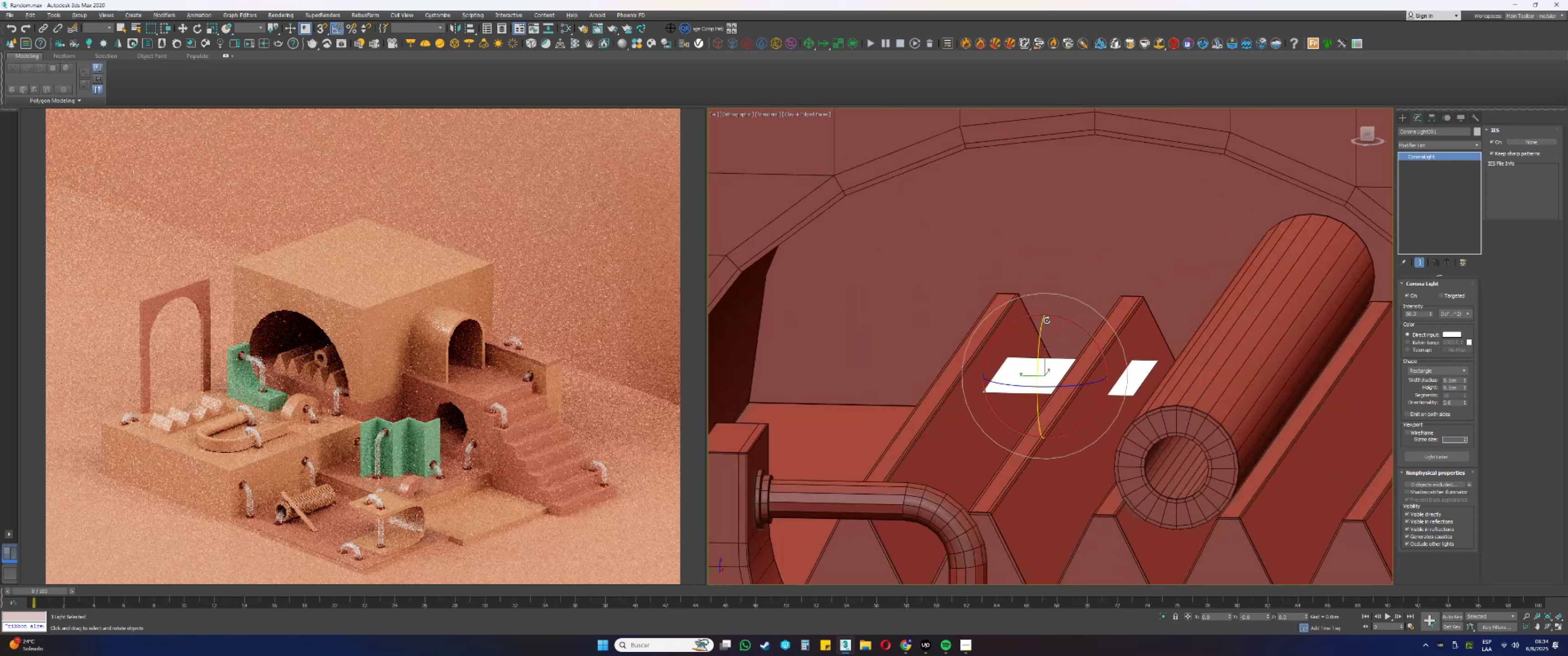 
left_click_drag(start_coordinate=[1457, 438], to_coordinate=[1403, 440])
 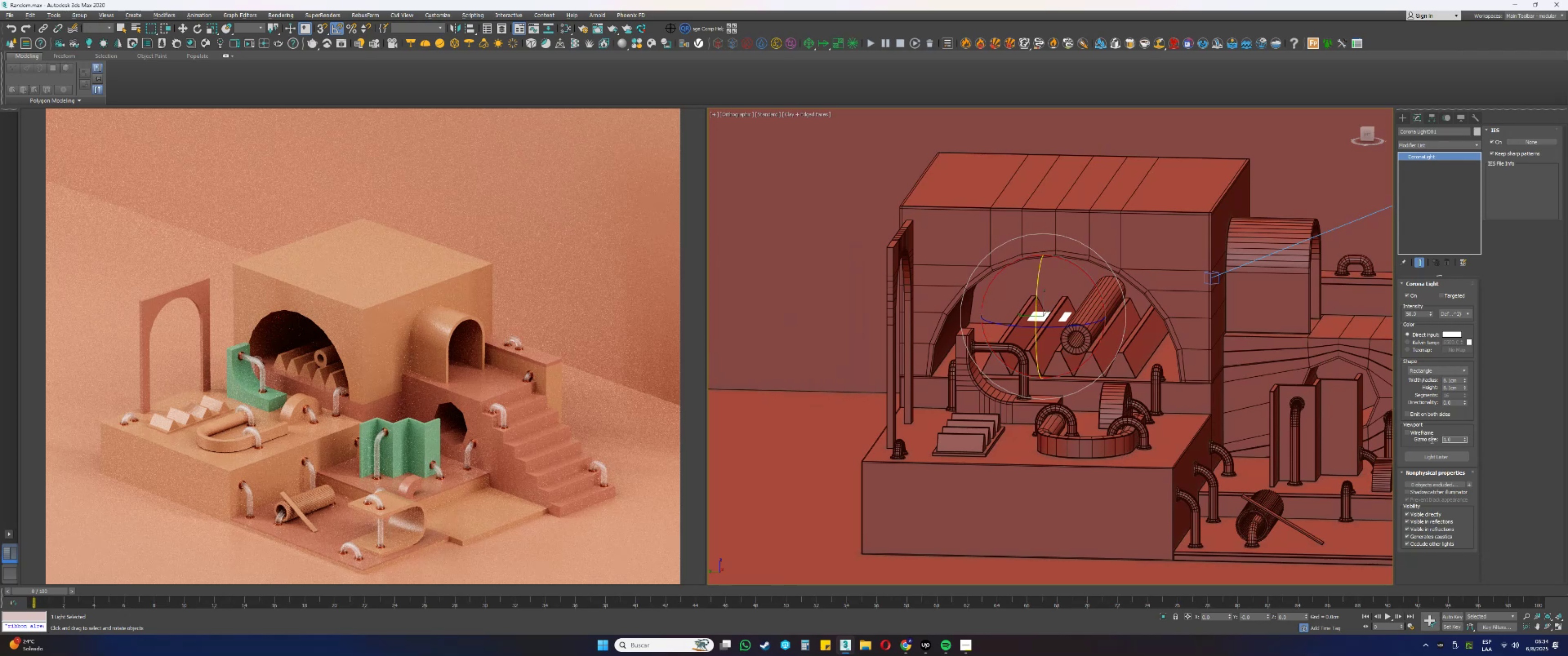 
key(Numpad1)
 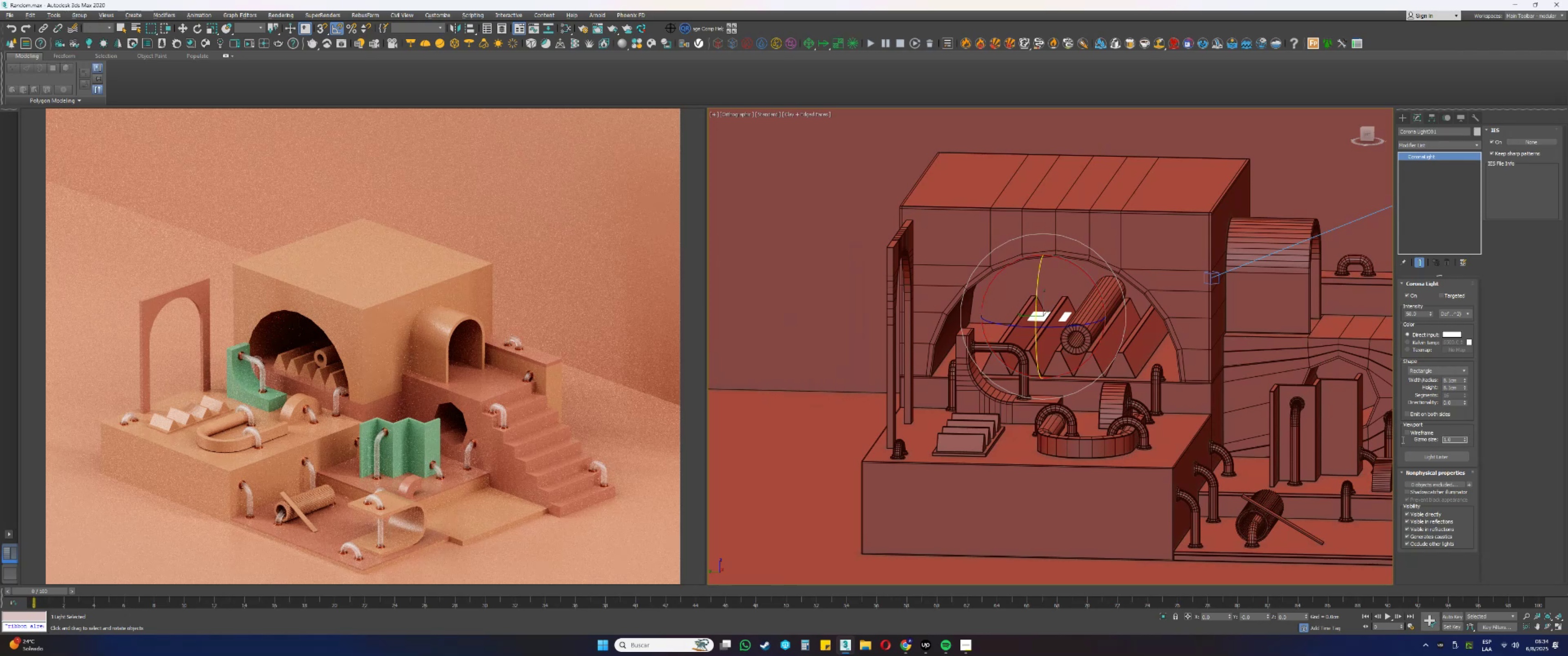 
key(Numpad0)
 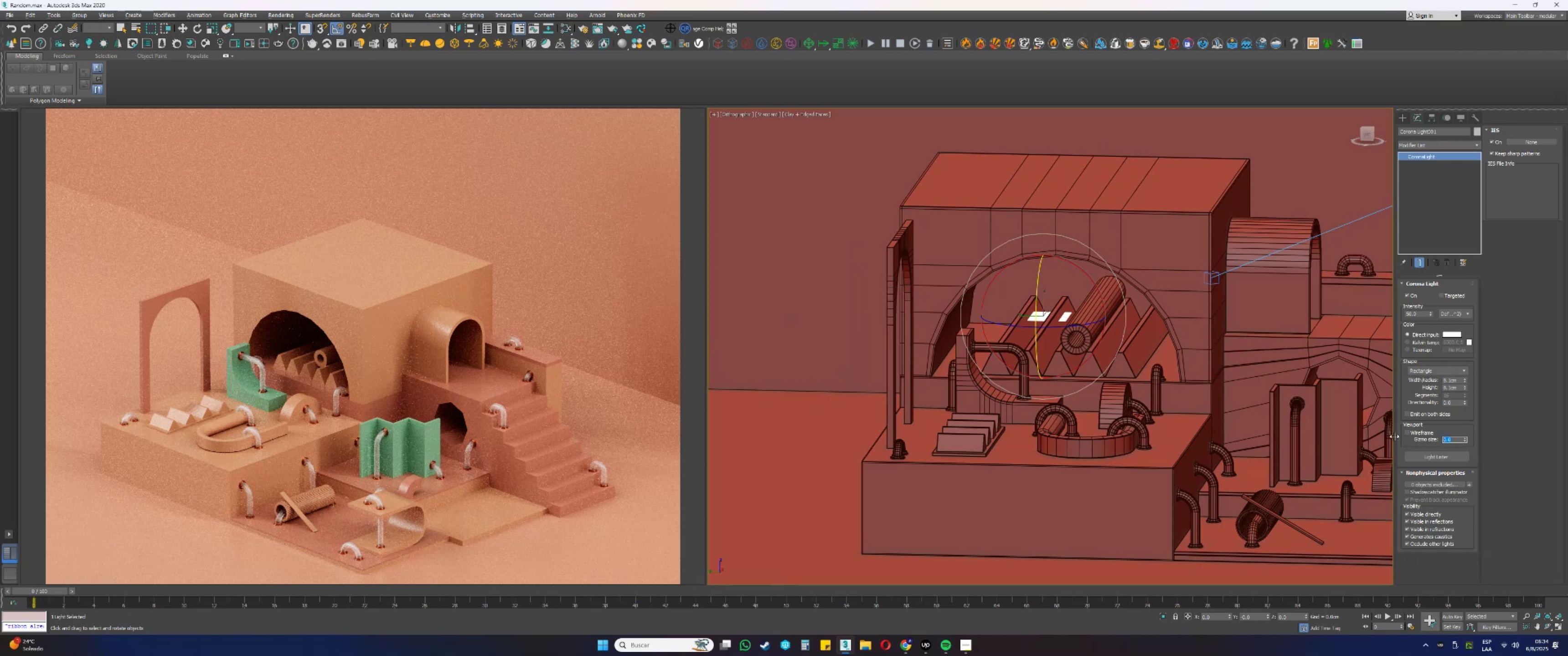 
key(NumpadEnter)
 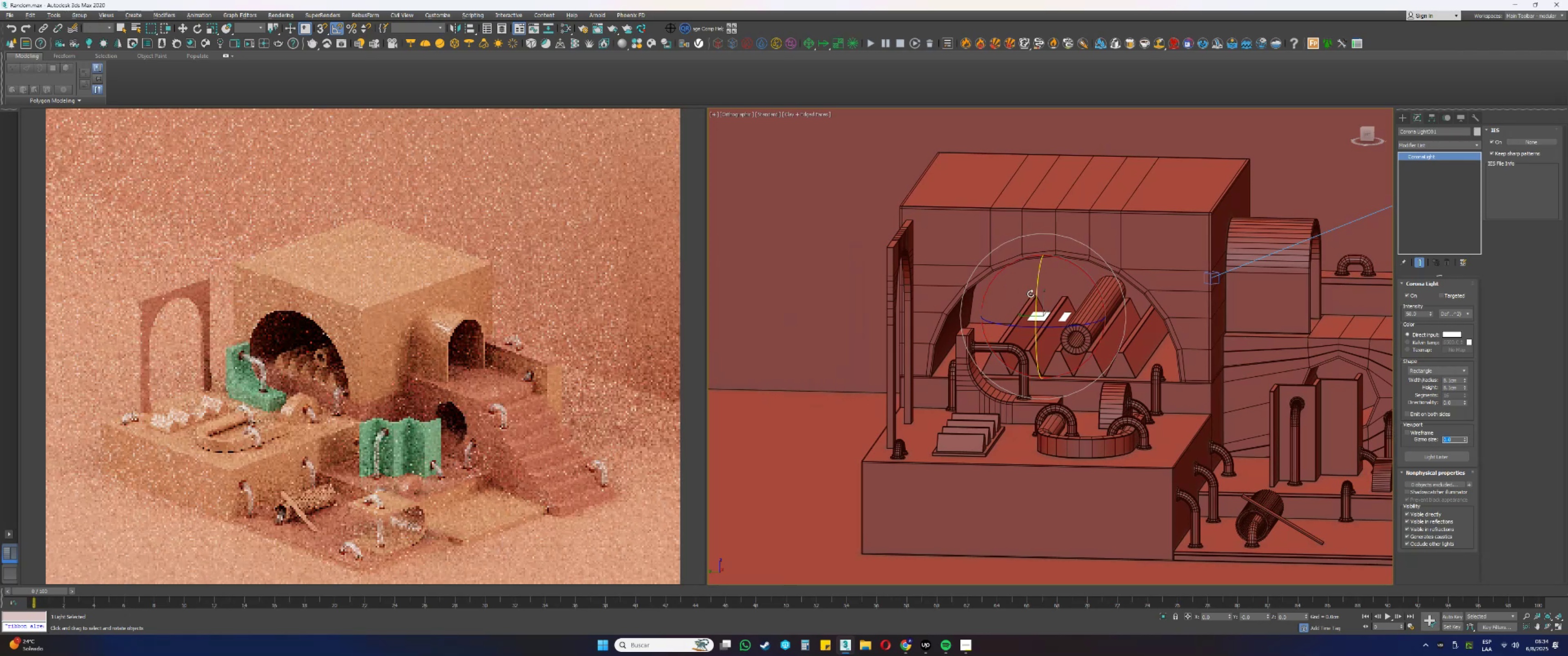 
hold_key(key=Enter, duration=1.52)
 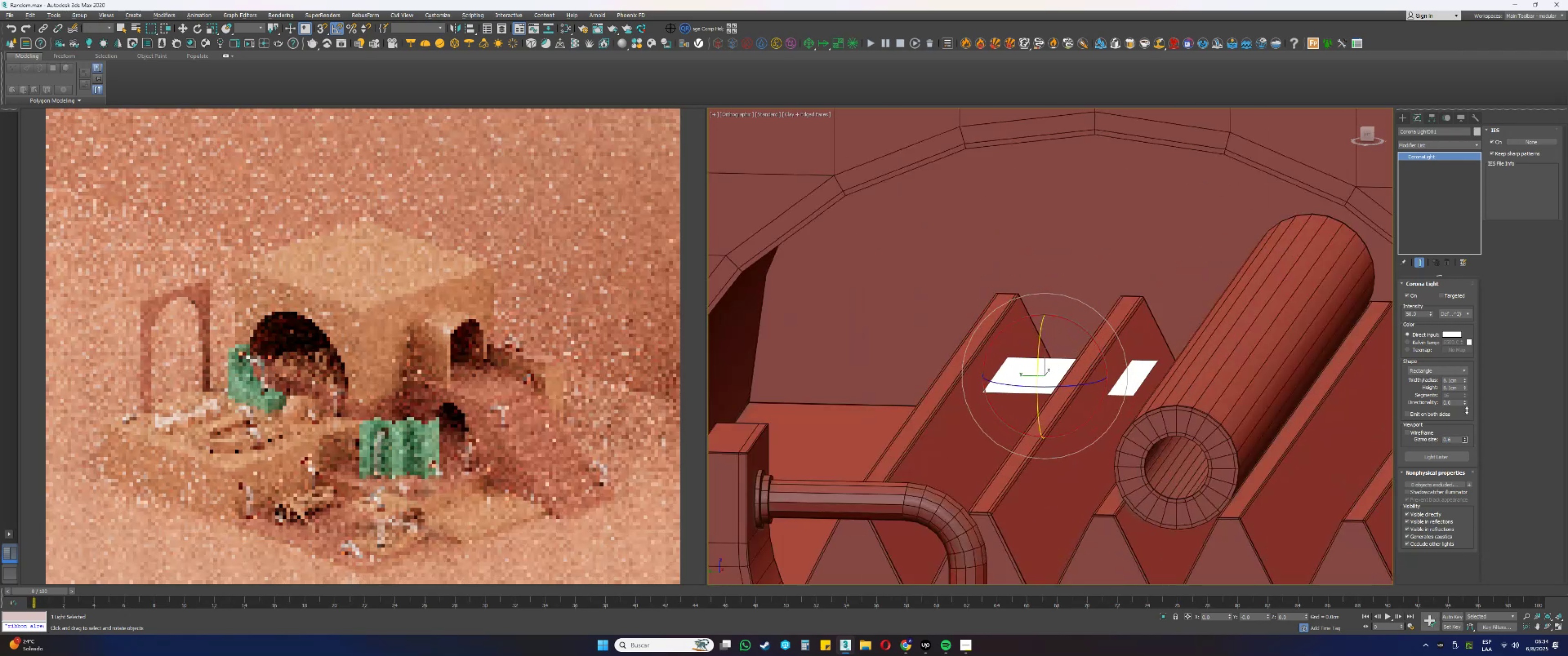 
scroll: coordinate [1043, 296], scroll_direction: up, amount: 4.0
 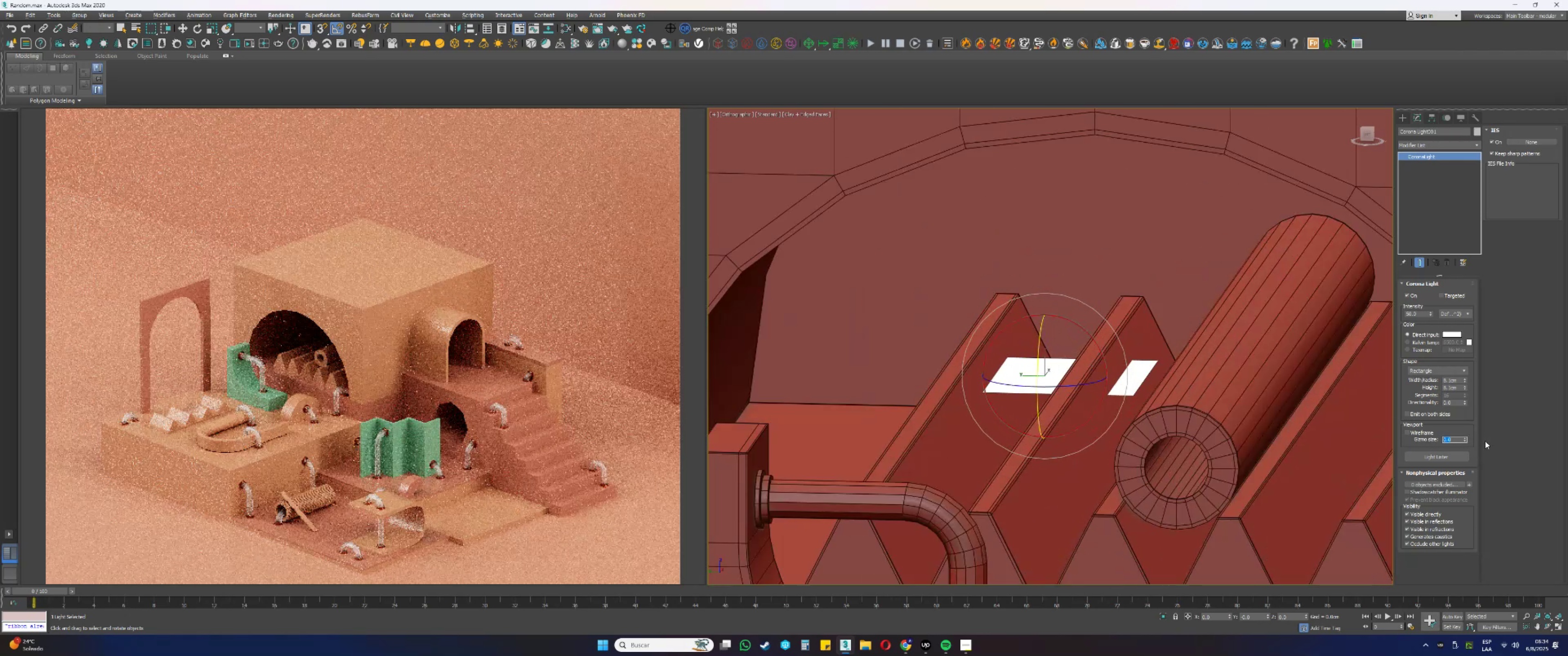 
hold_key(key=Enter, duration=1.53)
 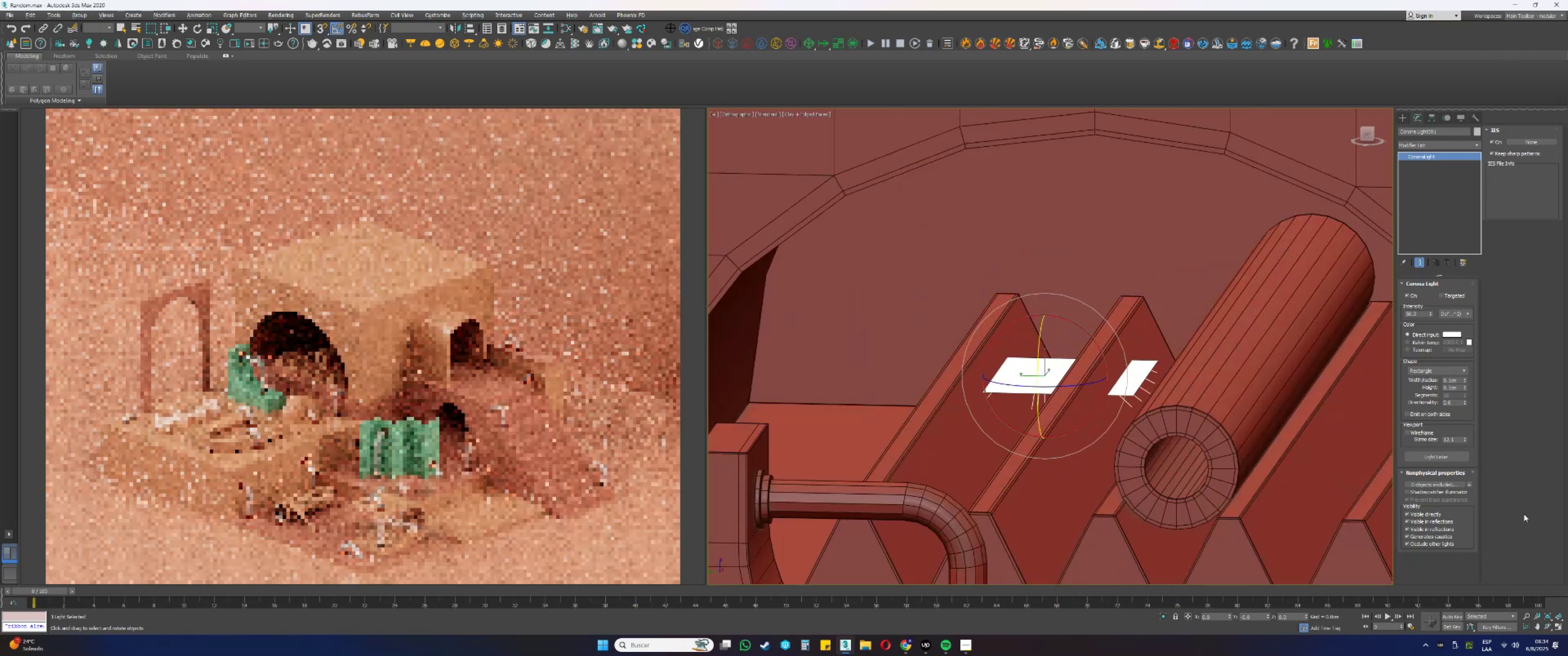 
left_click_drag(start_coordinate=[1467, 440], to_coordinate=[1544, 515])
 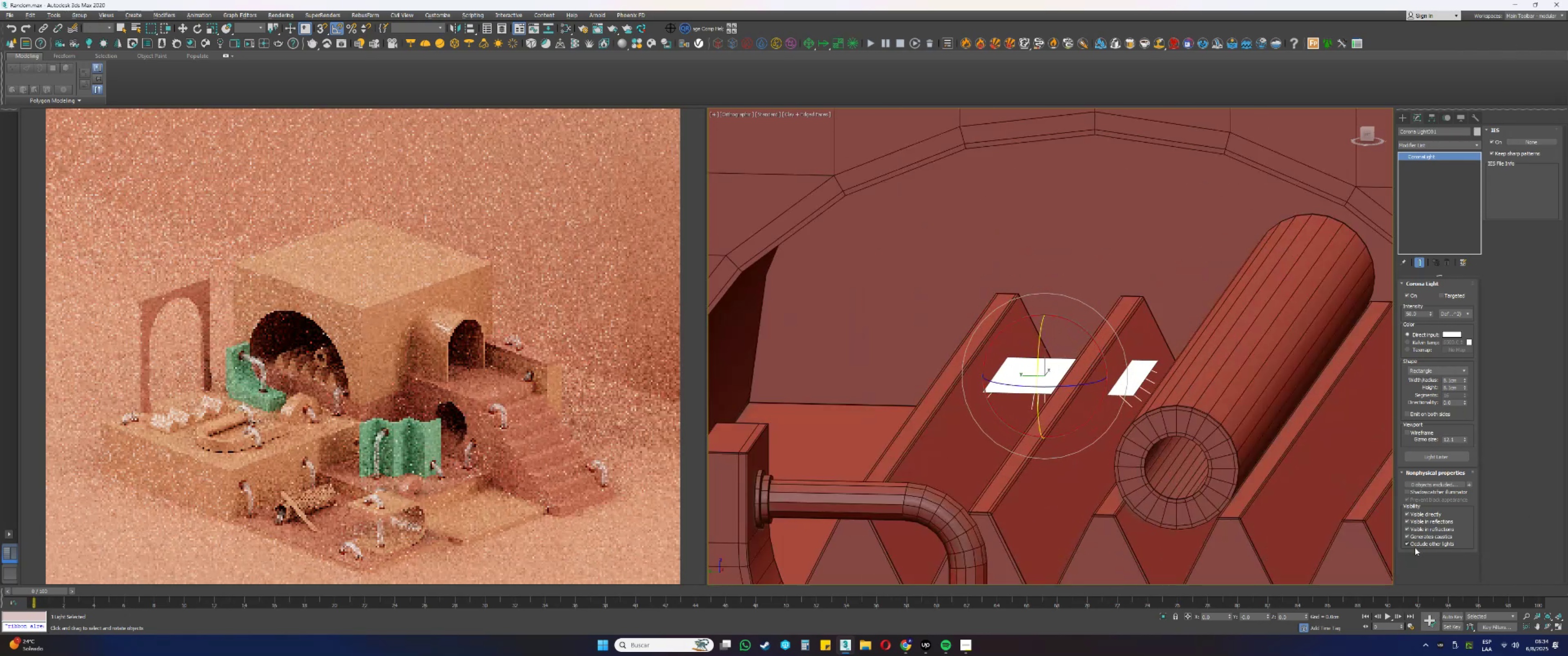 
hold_key(key=Enter, duration=1.52)
 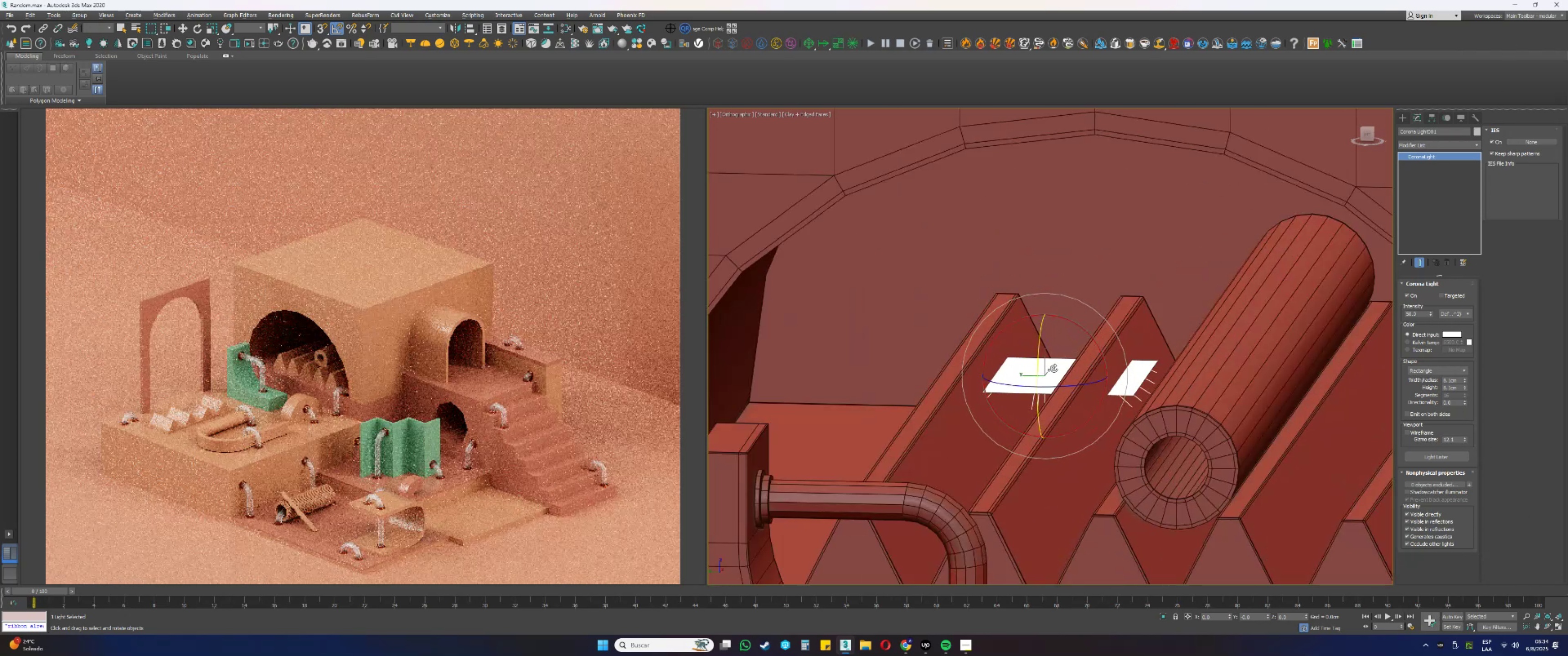 
hold_key(key=Enter, duration=1.51)
 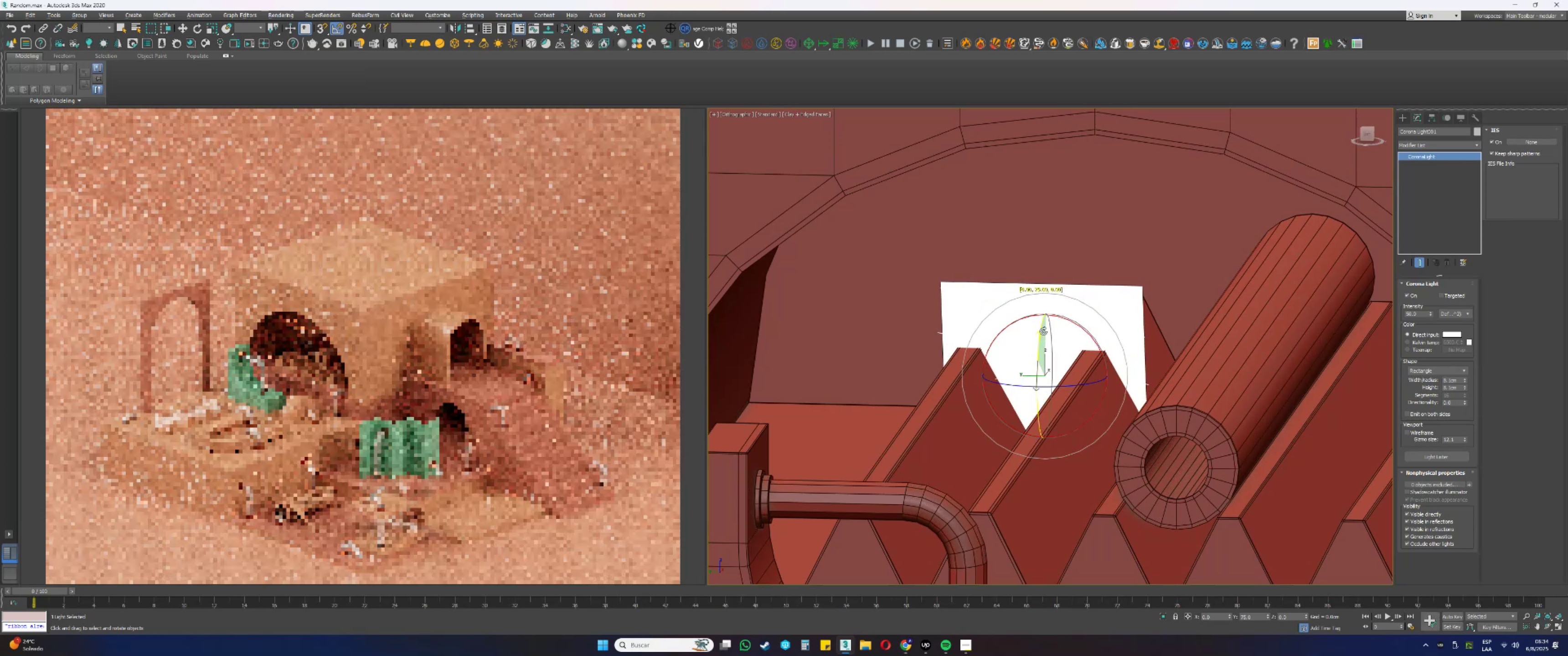 
left_click_drag(start_coordinate=[1039, 365], to_coordinate=[1037, 325])
 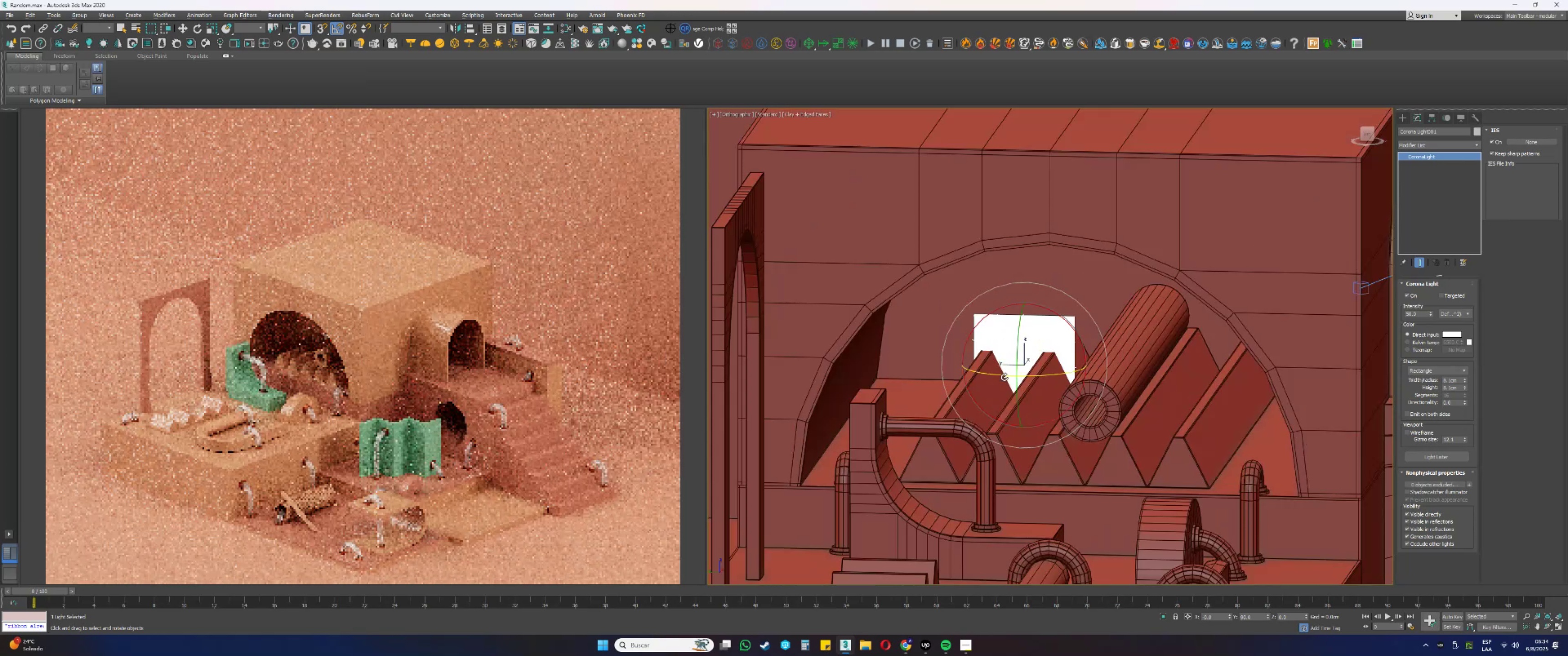 
hold_key(key=Enter, duration=1.52)
 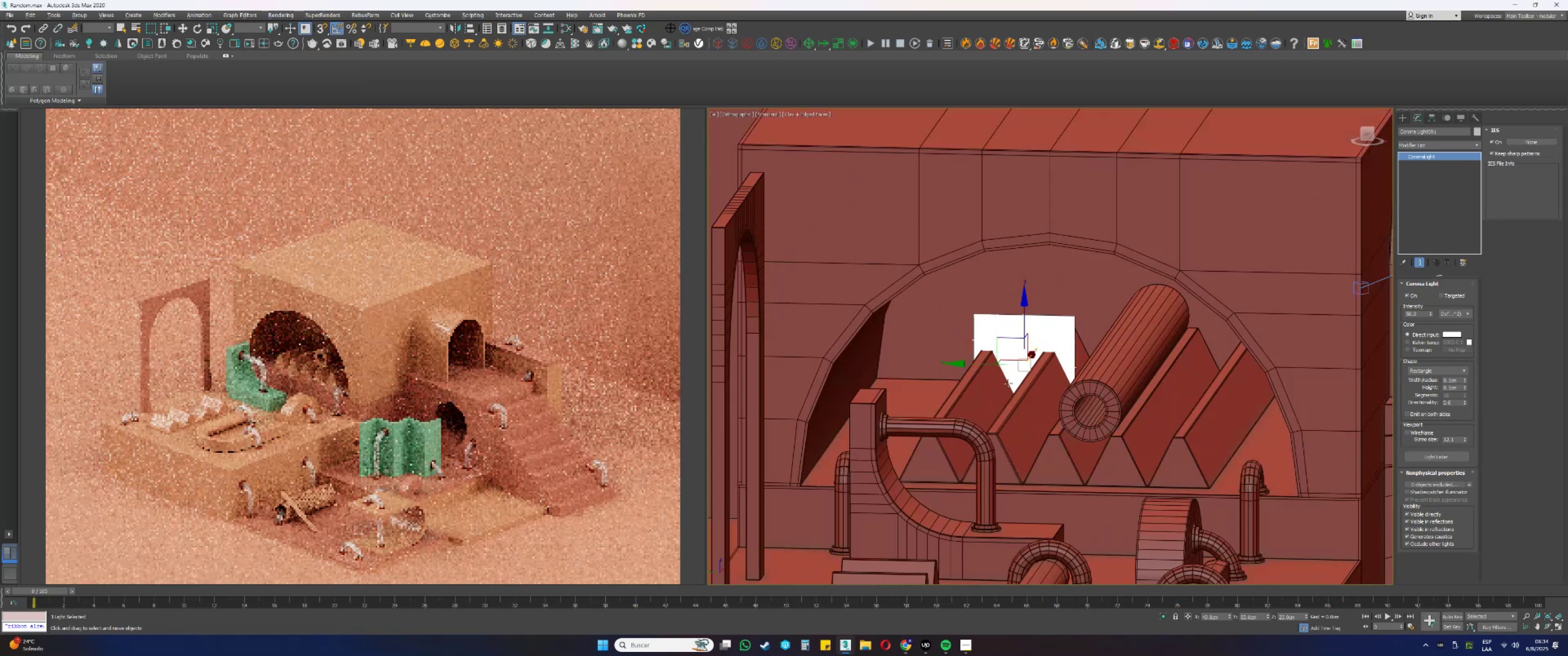 
hold_key(key=Enter, duration=1.53)
 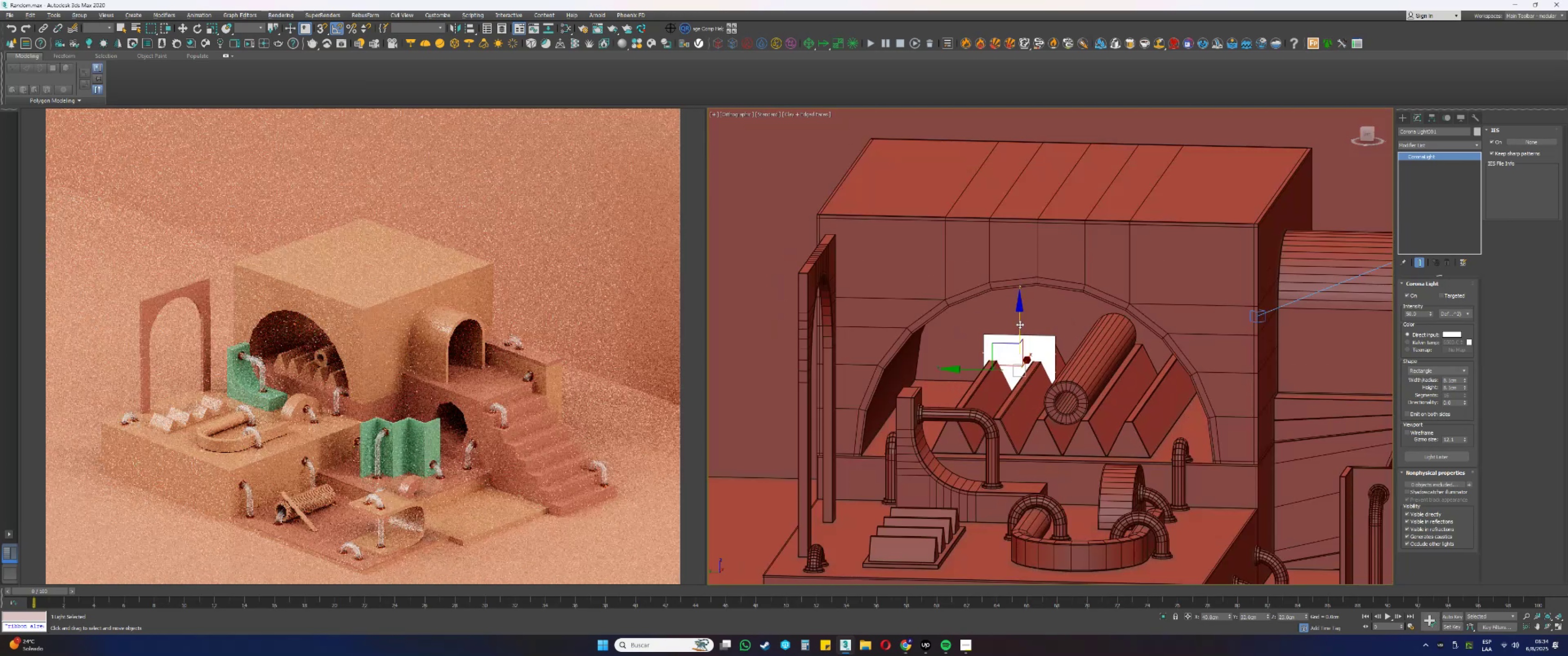 
scroll: coordinate [1008, 384], scroll_direction: down, amount: 4.0
 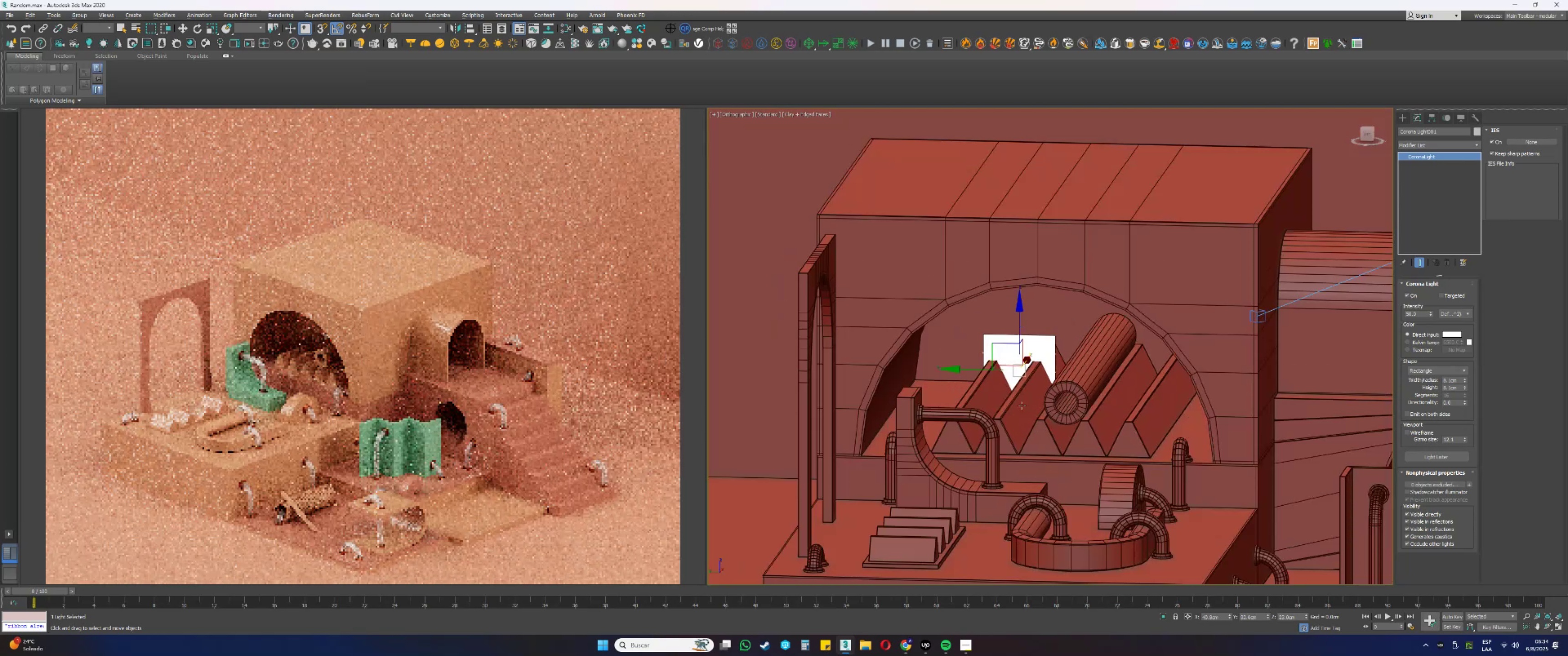 
key(W)
 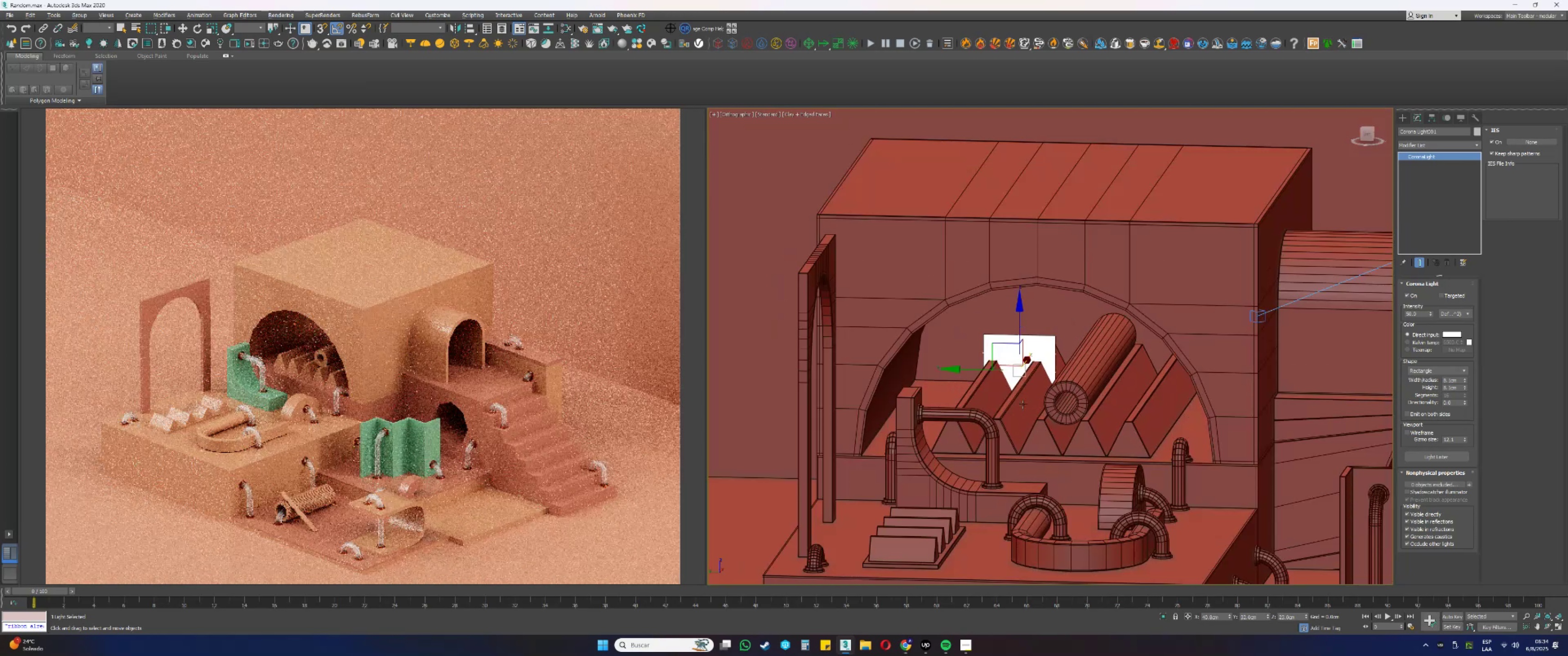 
hold_key(key=Enter, duration=1.52)
 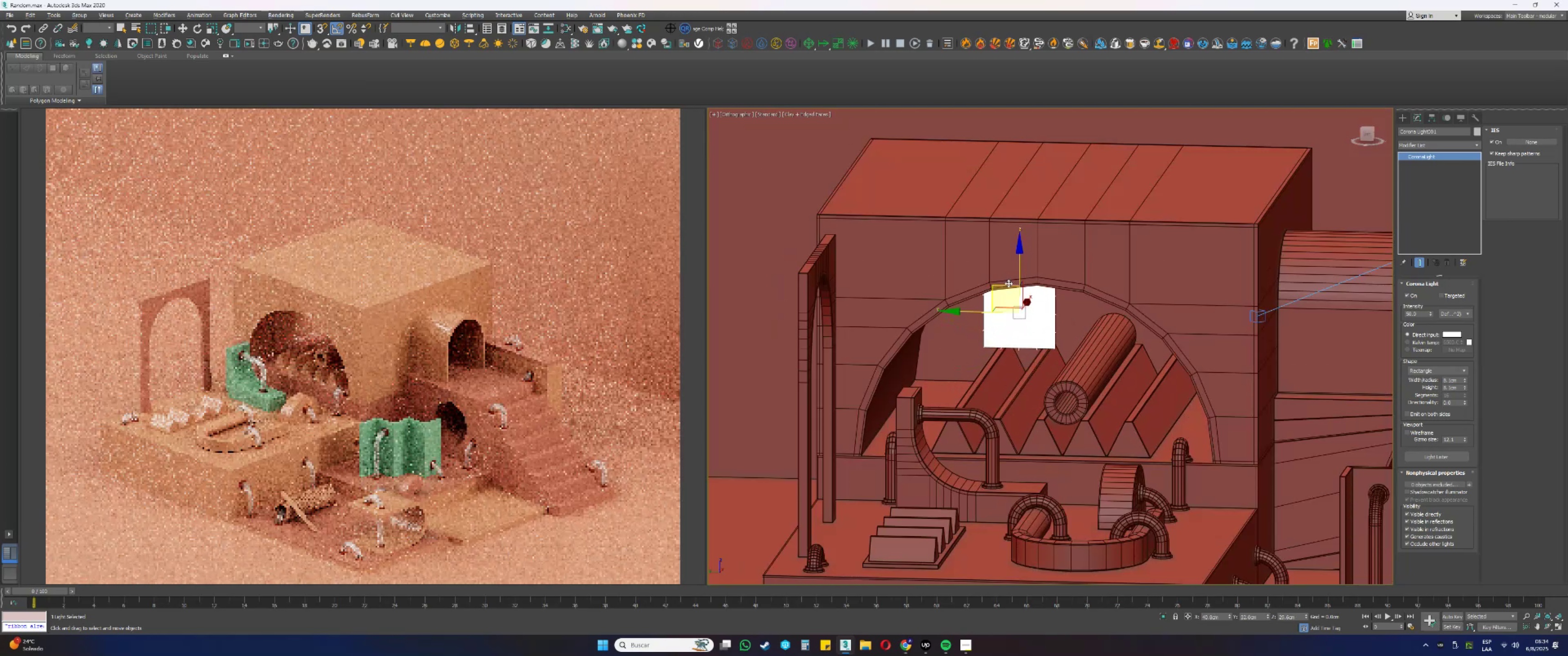 
left_click_drag(start_coordinate=[1020, 324], to_coordinate=[1020, 266])
 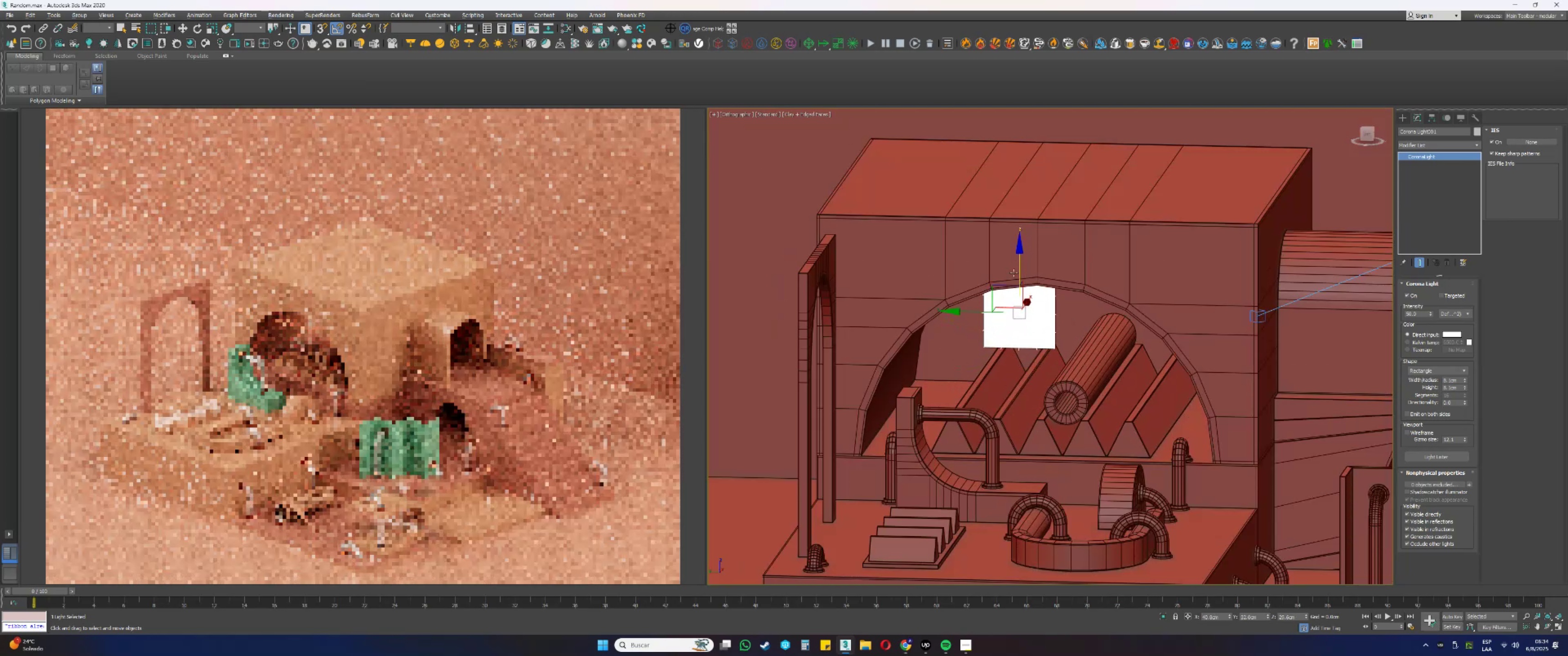 
hold_key(key=Enter, duration=1.51)
 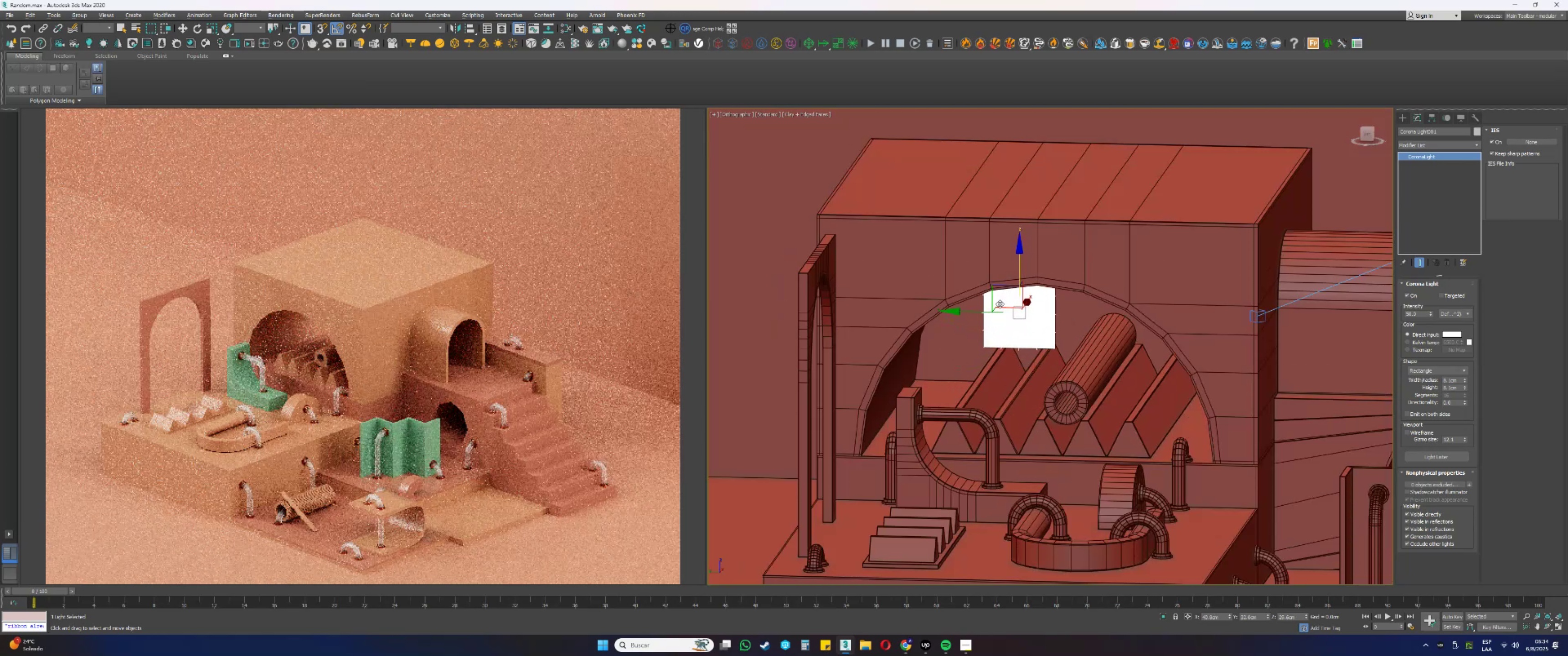 
hold_key(key=Enter, duration=1.52)
 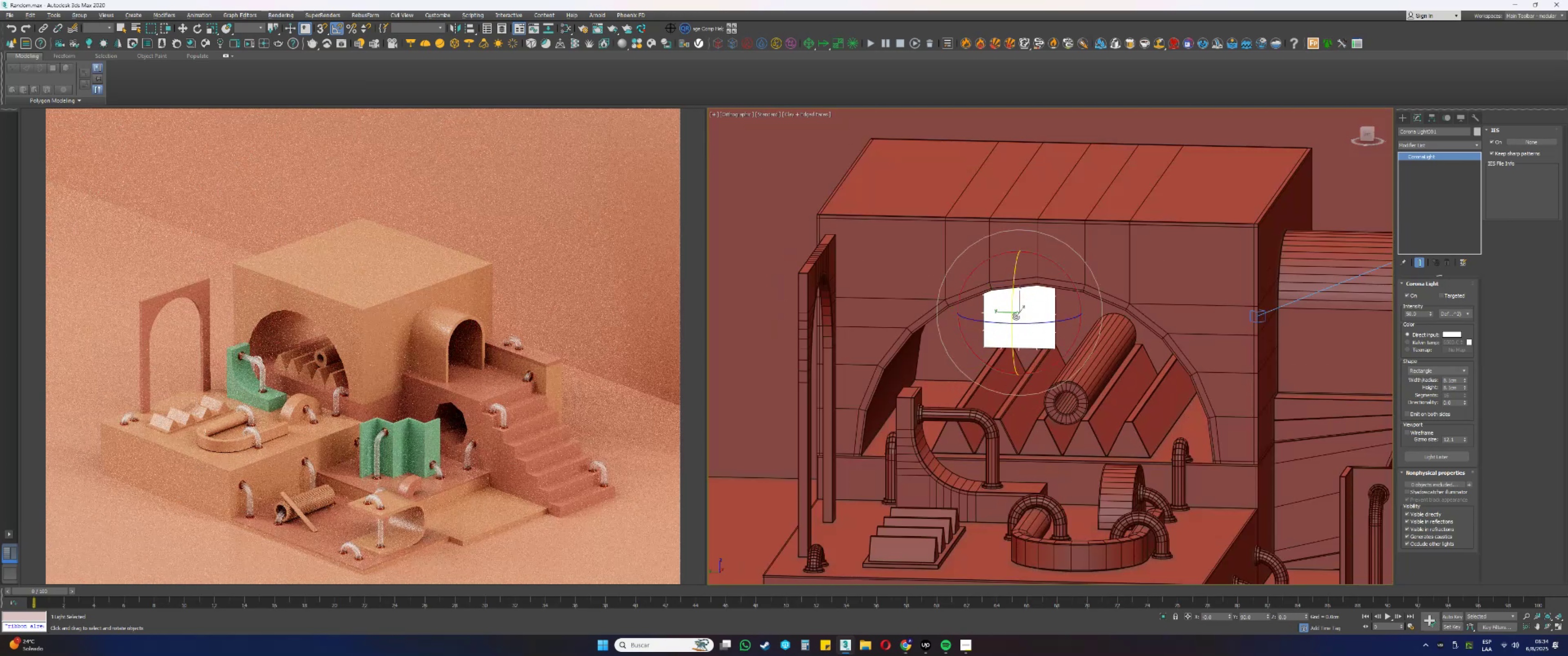 
type(ew)
 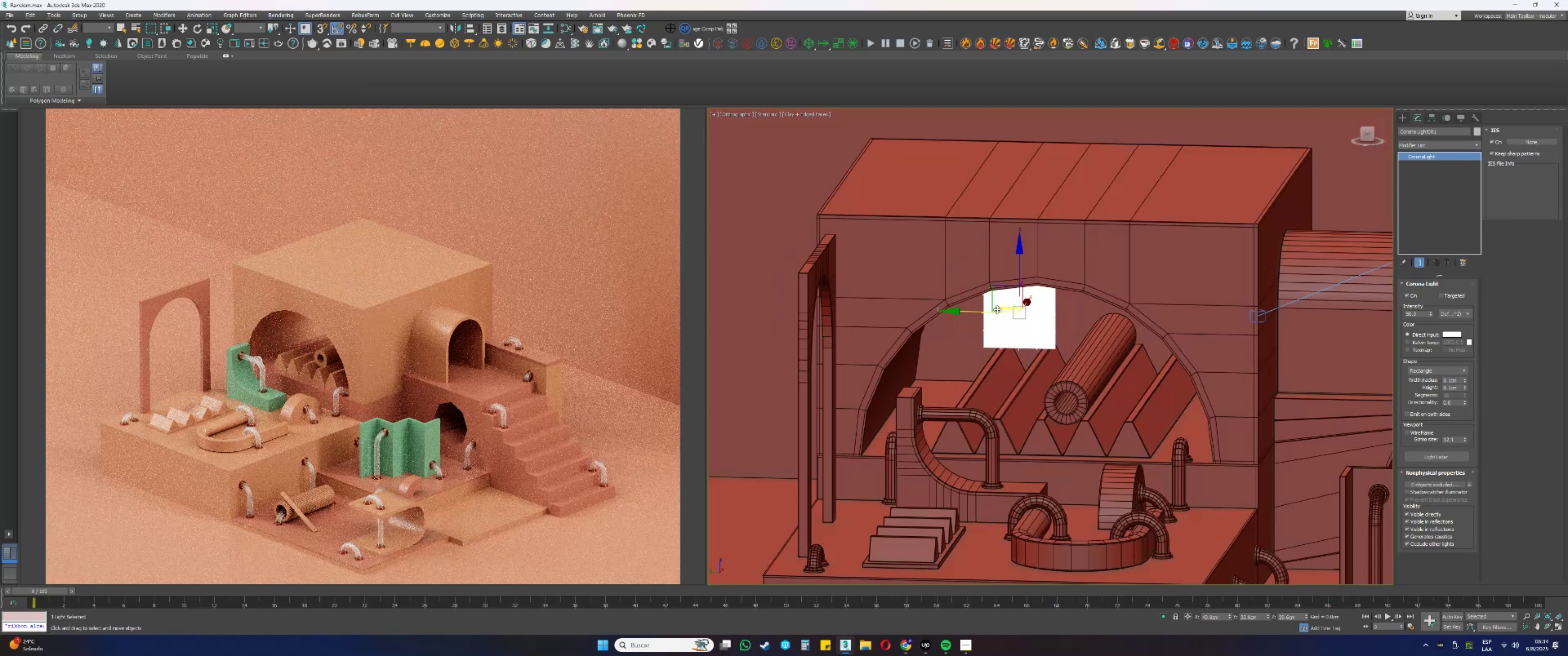 
hold_key(key=Enter, duration=1.52)
 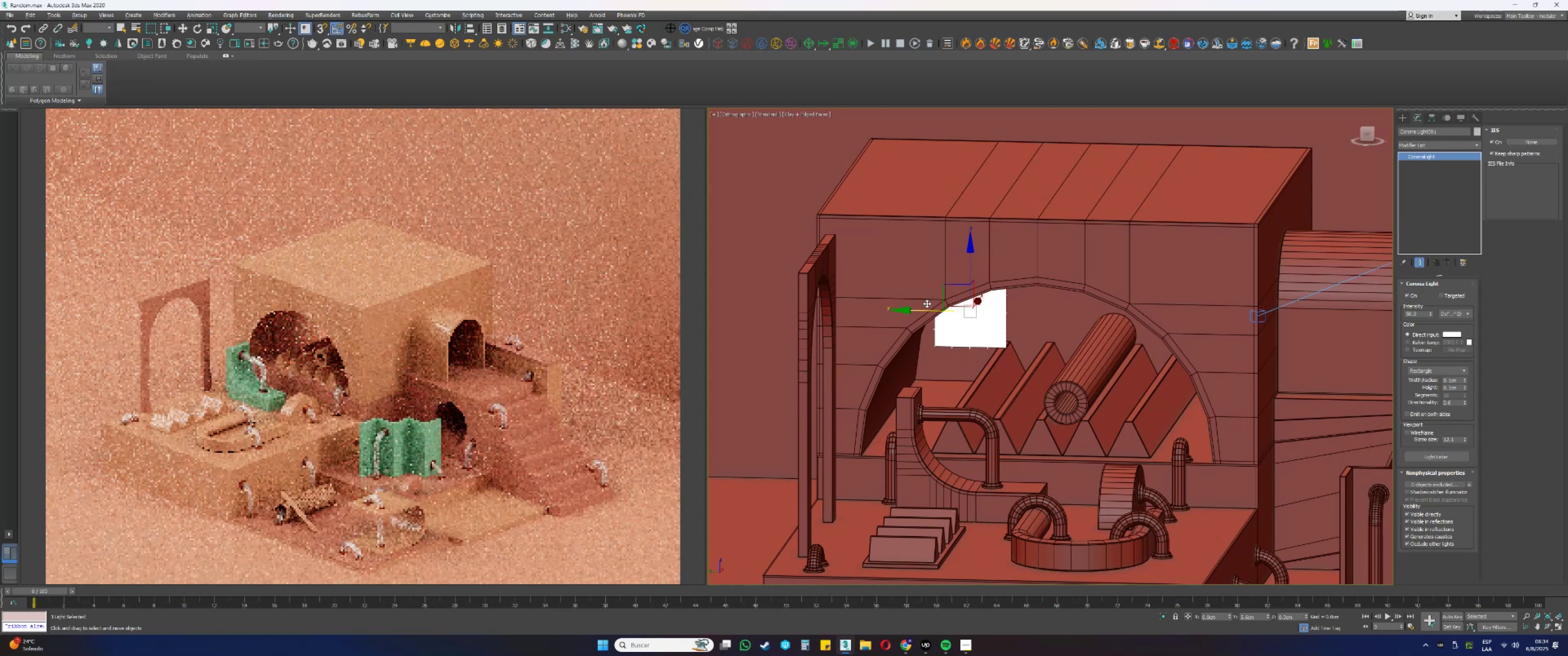 
left_click_drag(start_coordinate=[976, 310], to_coordinate=[927, 303])
 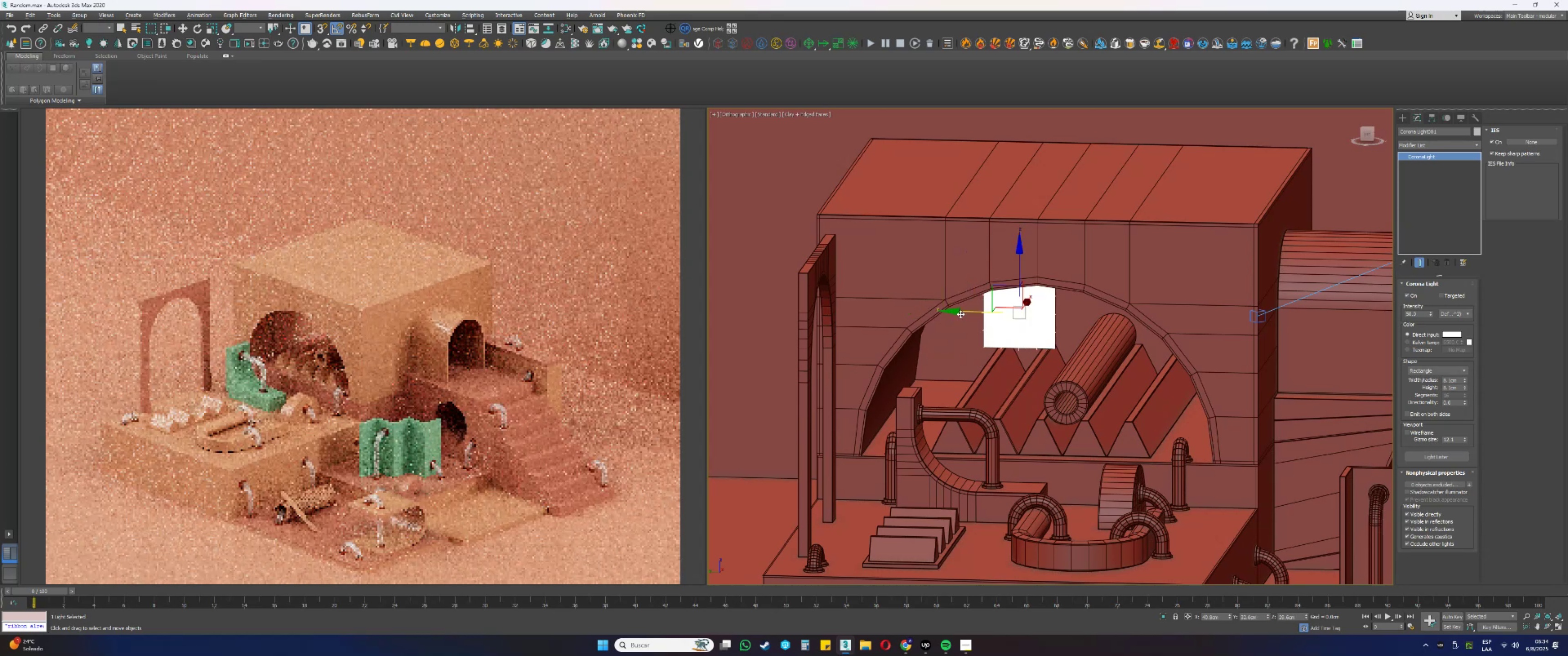 
hold_key(key=Enter, duration=1.51)
 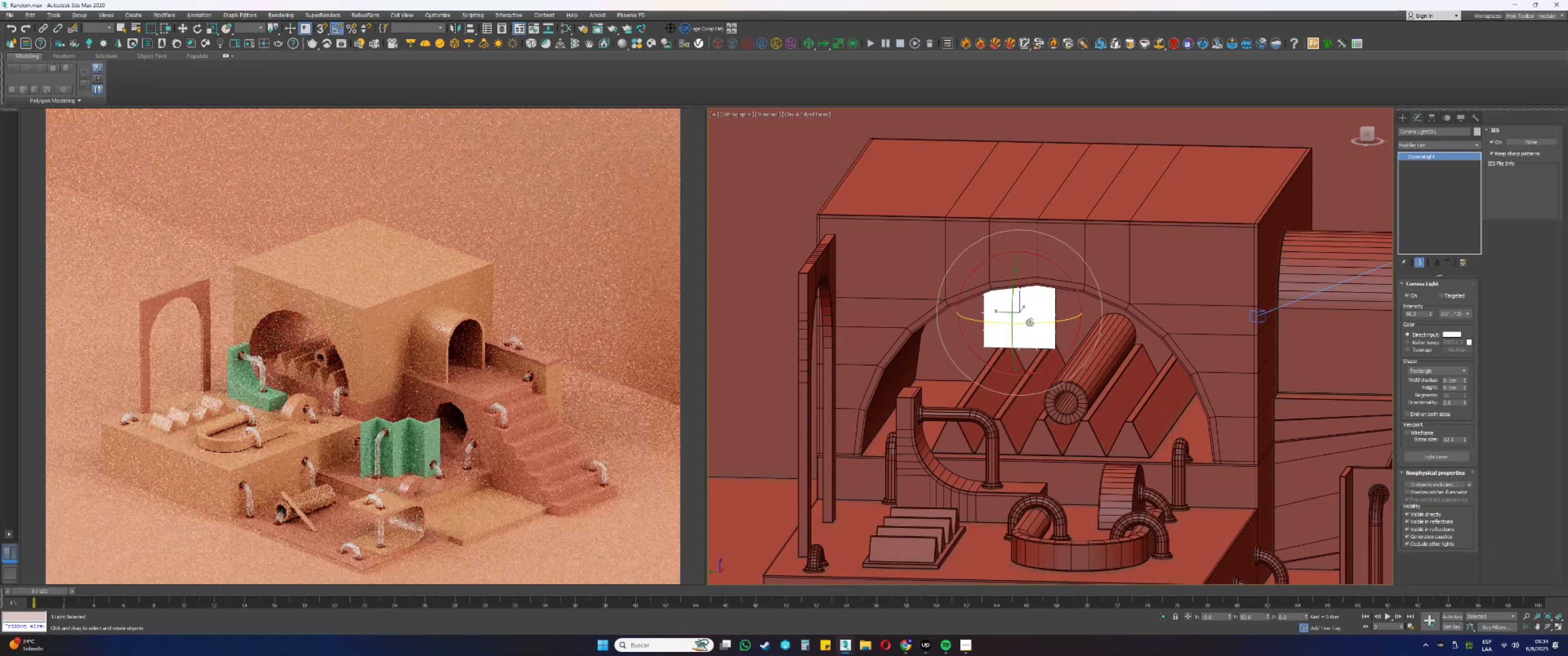 
right_click([927, 303])
 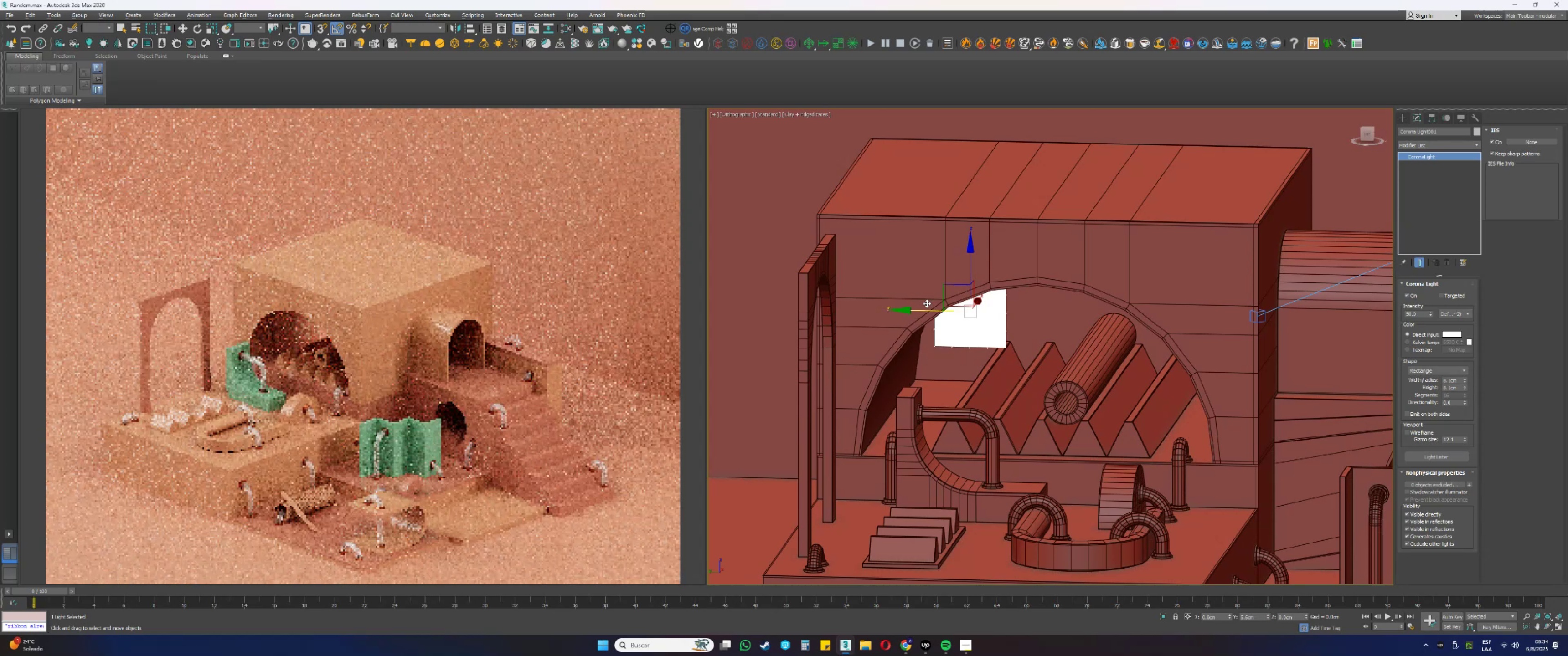 
left_click([927, 303])
 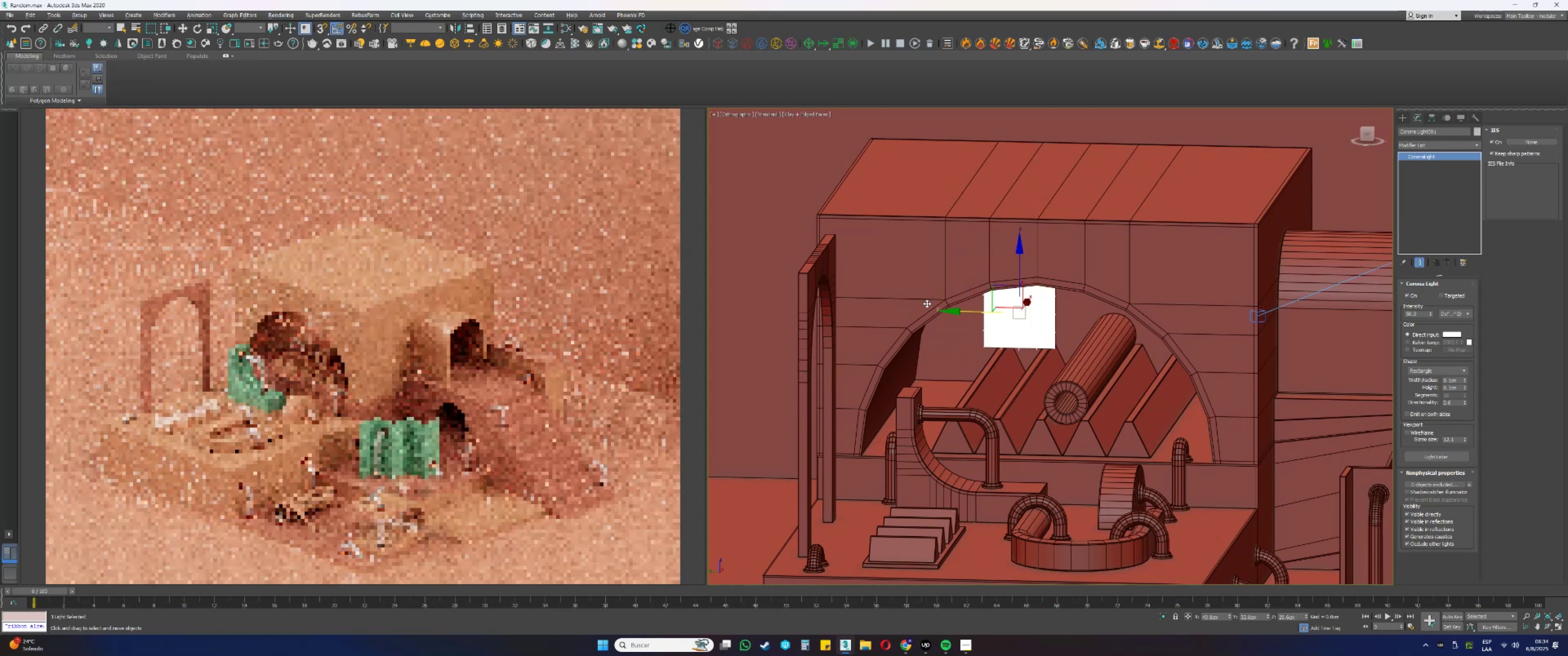 
key(E)
 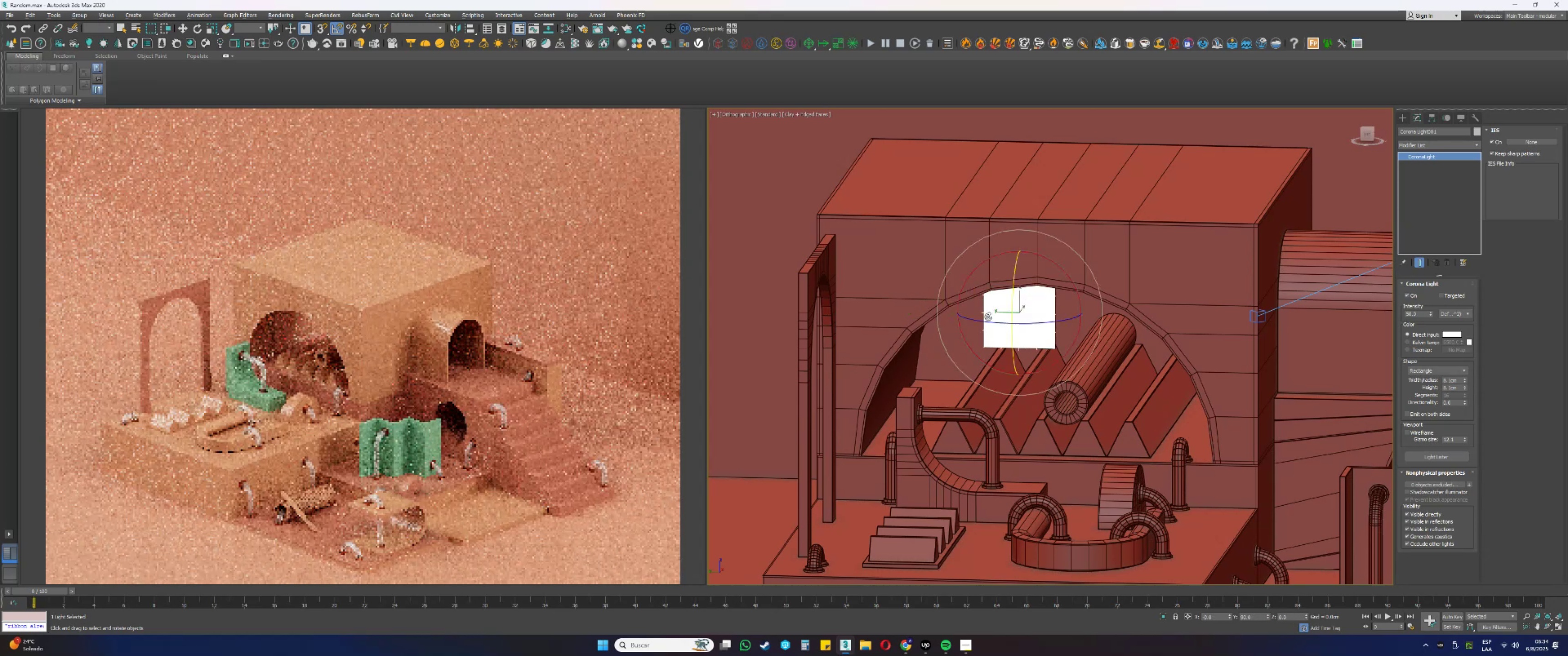 
hold_key(key=Enter, duration=1.52)
 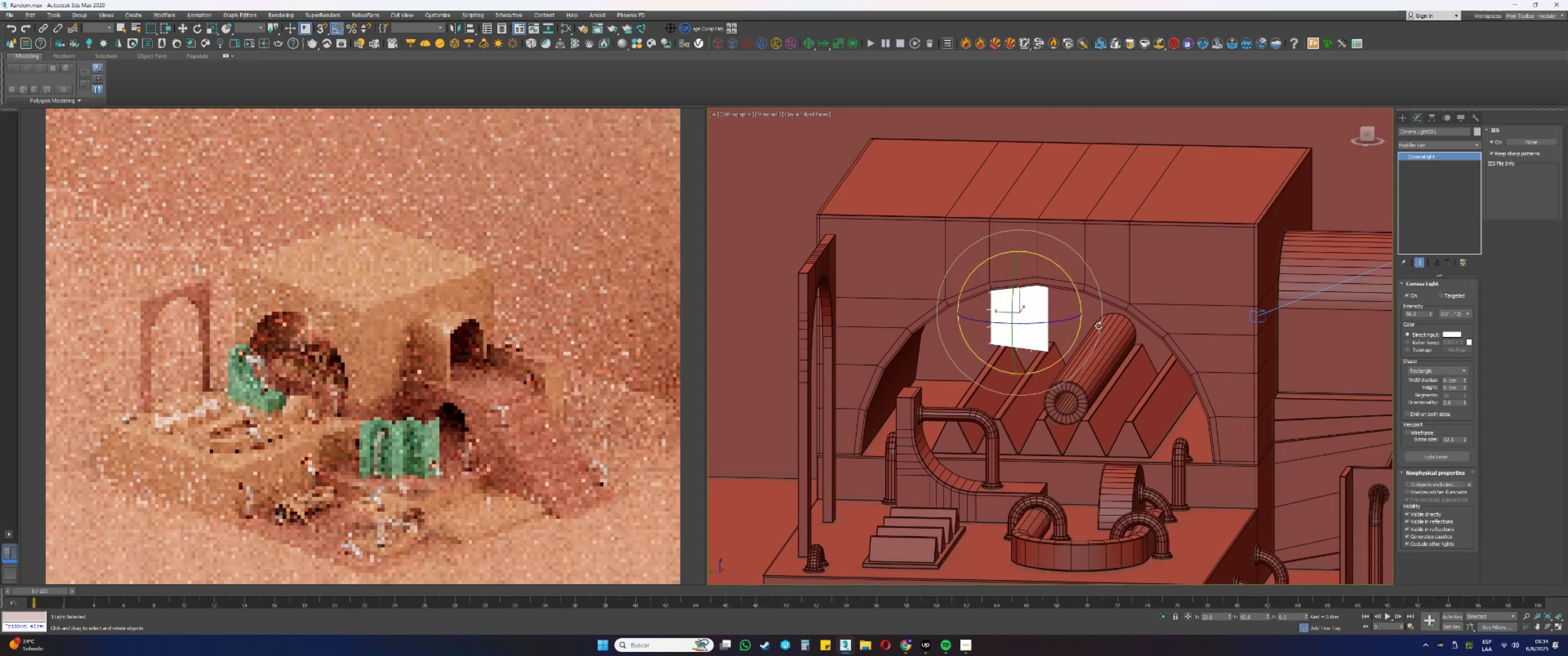 
left_click_drag(start_coordinate=[1030, 323], to_coordinate=[1017, 324])
 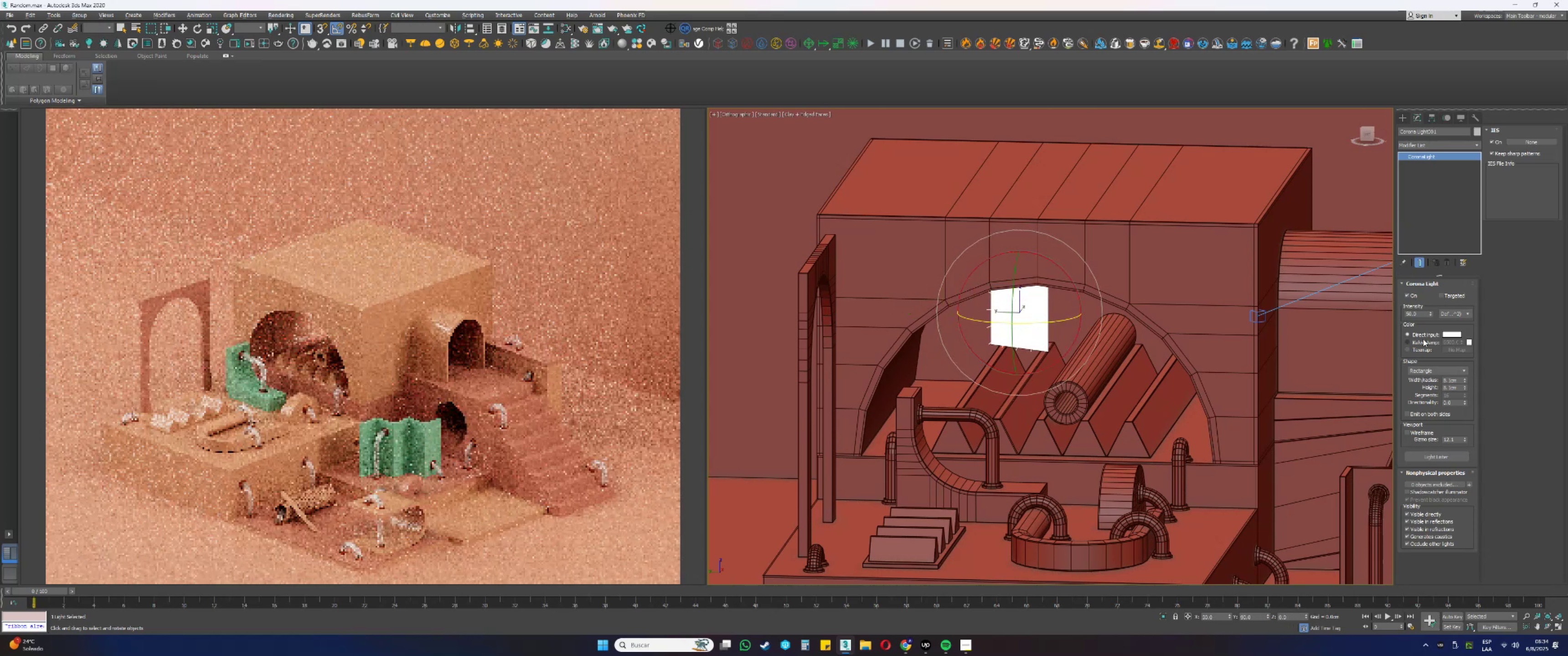 
hold_key(key=Enter, duration=1.51)
 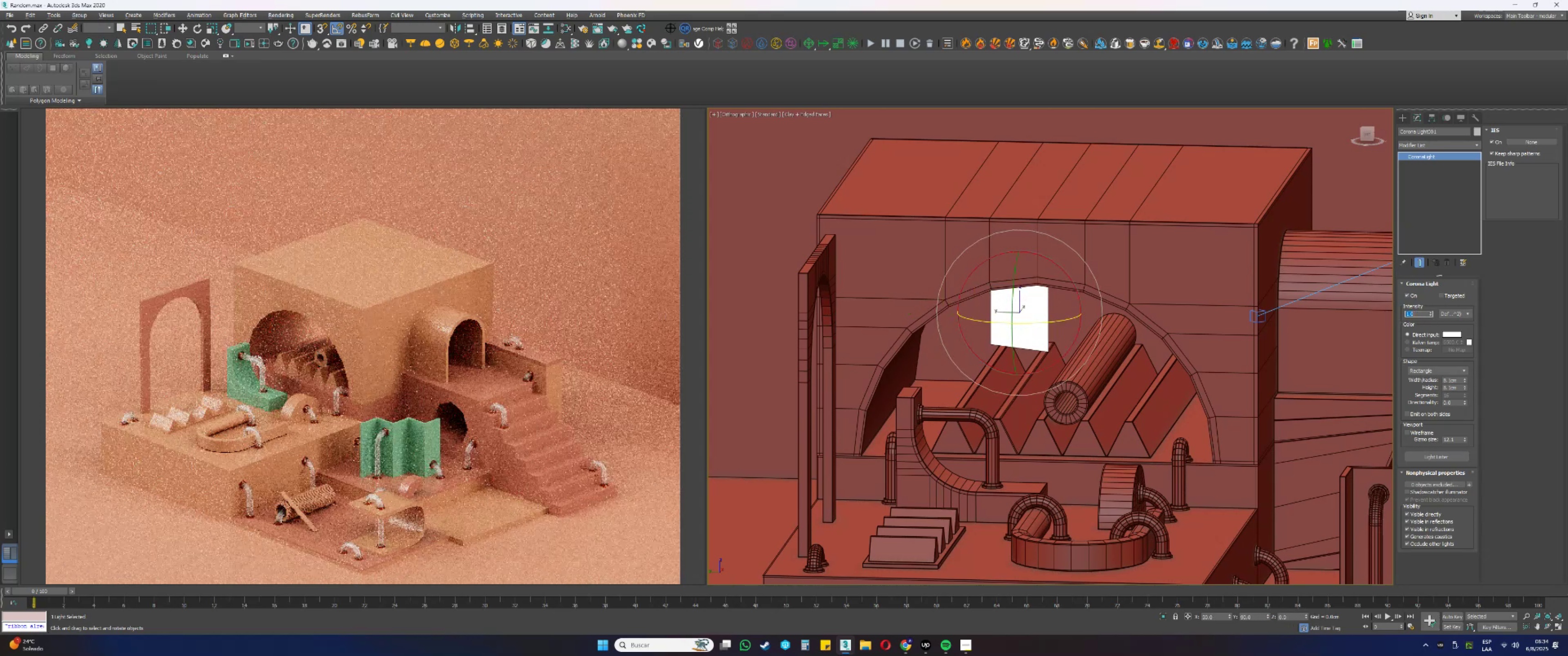 
left_click_drag(start_coordinate=[1422, 314], to_coordinate=[1400, 314])
 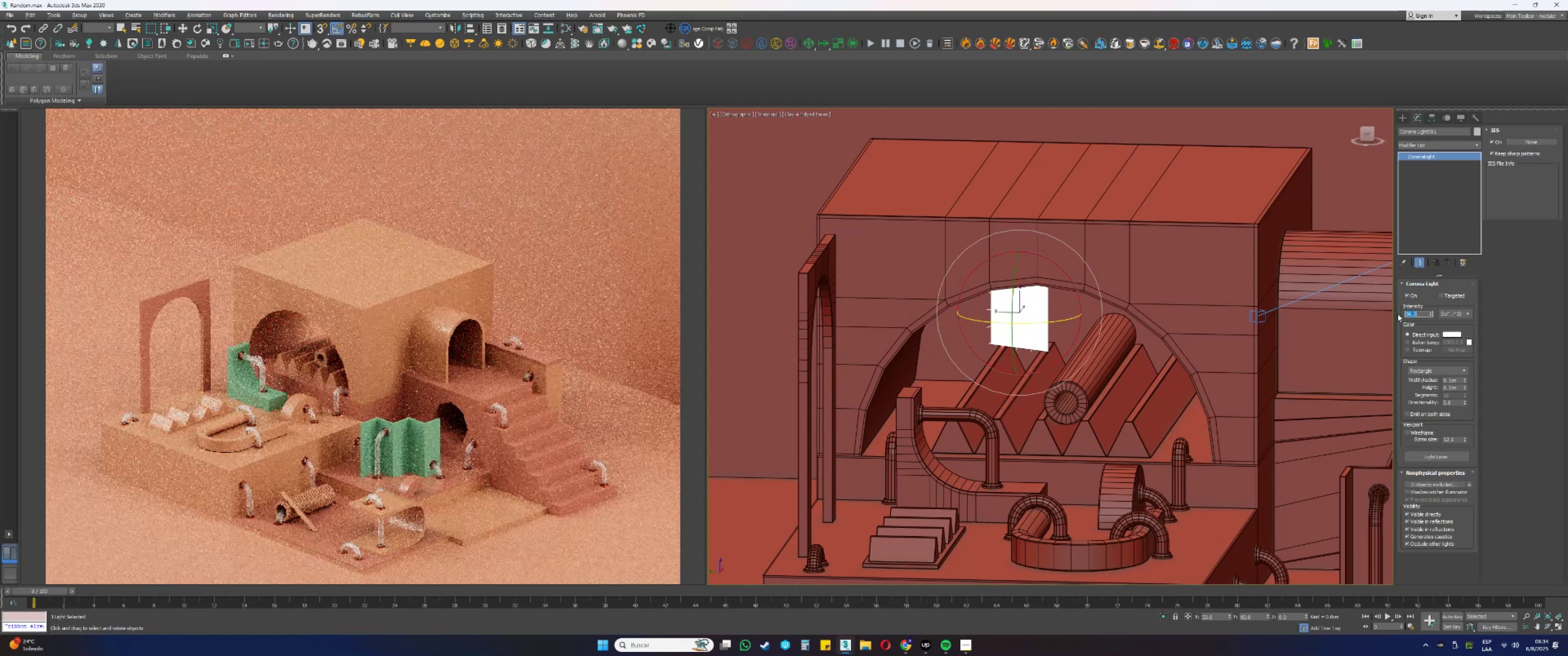 
hold_key(key=Enter, duration=1.52)
 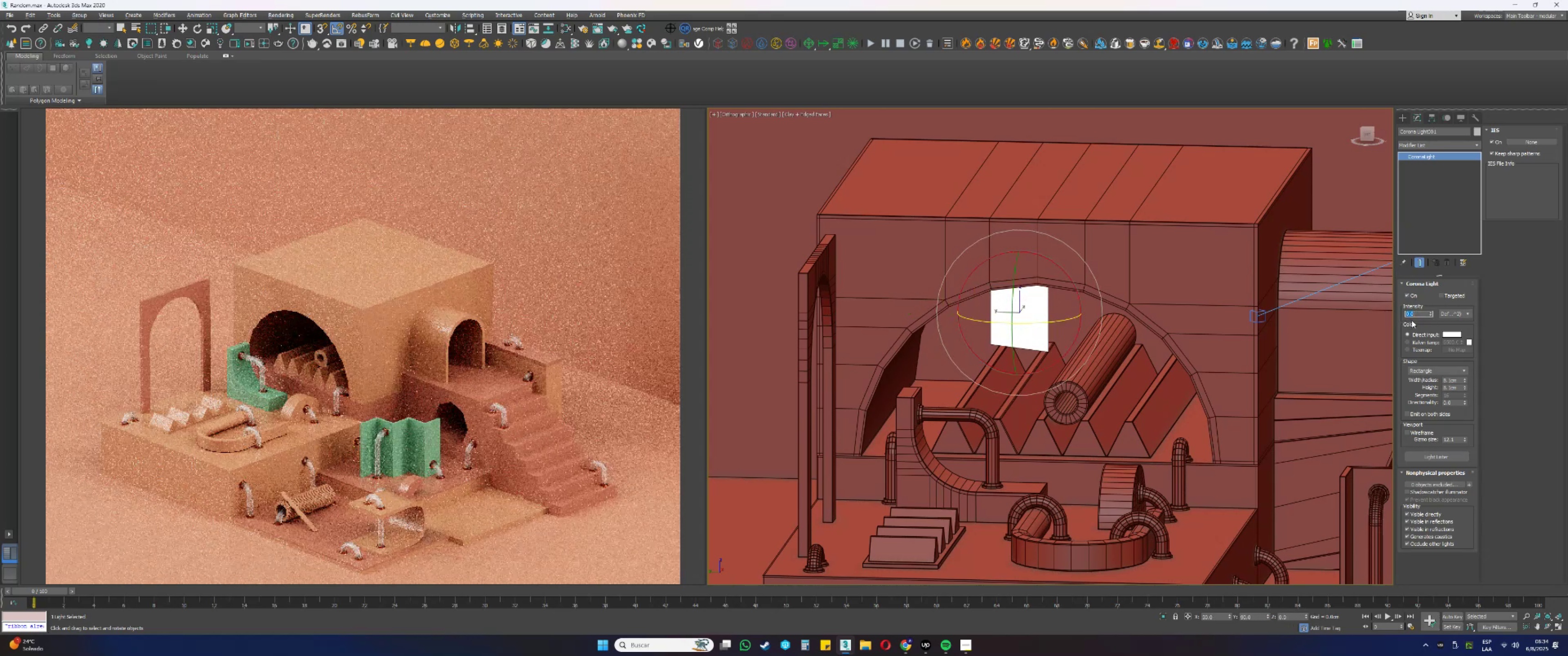 
key(Numpad1)
 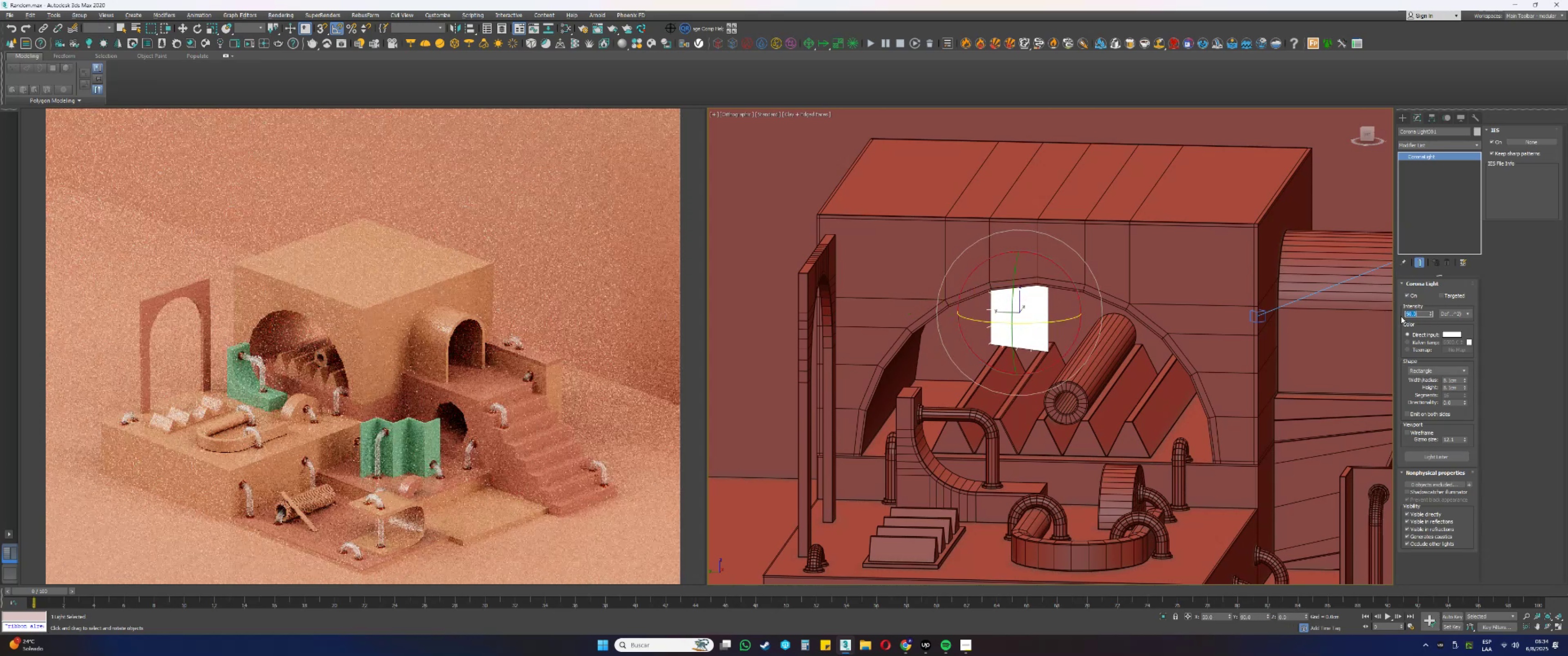 
key(Numpad0)
 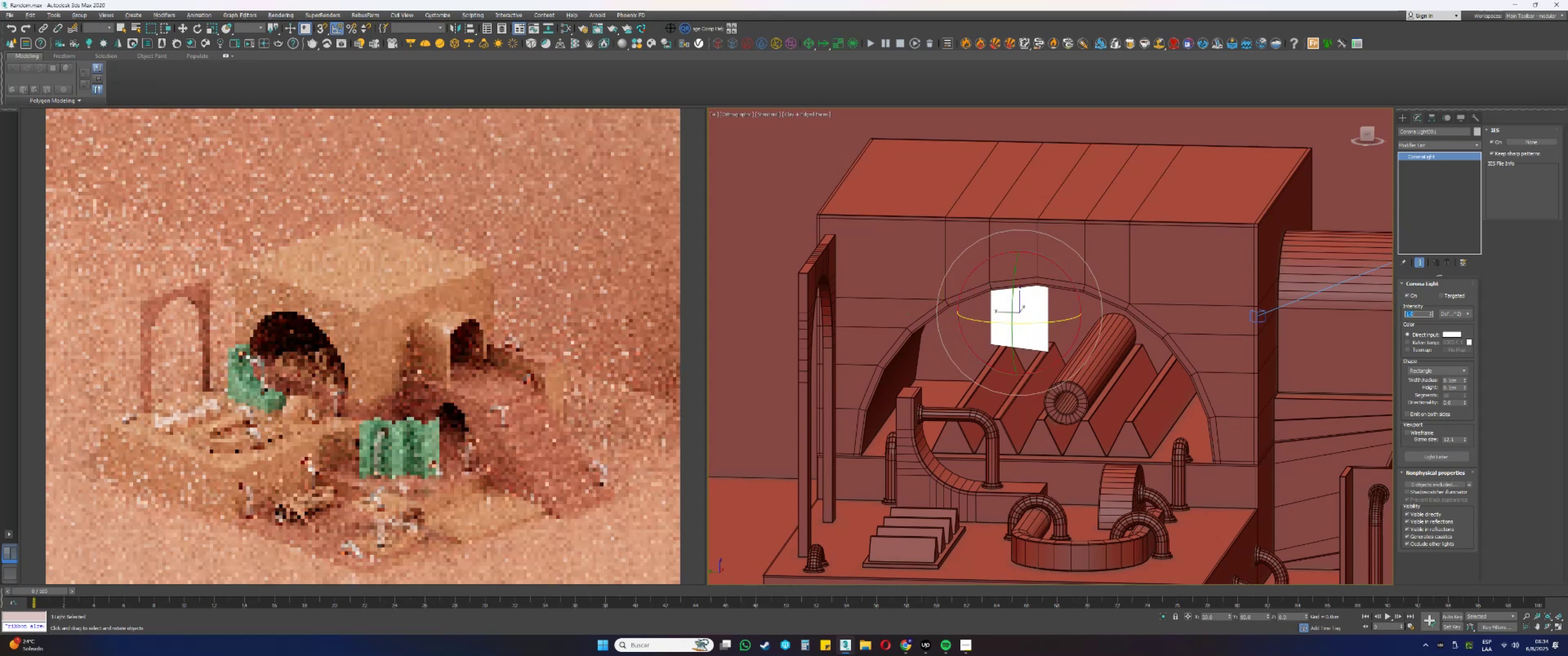 
key(Numpad0)
 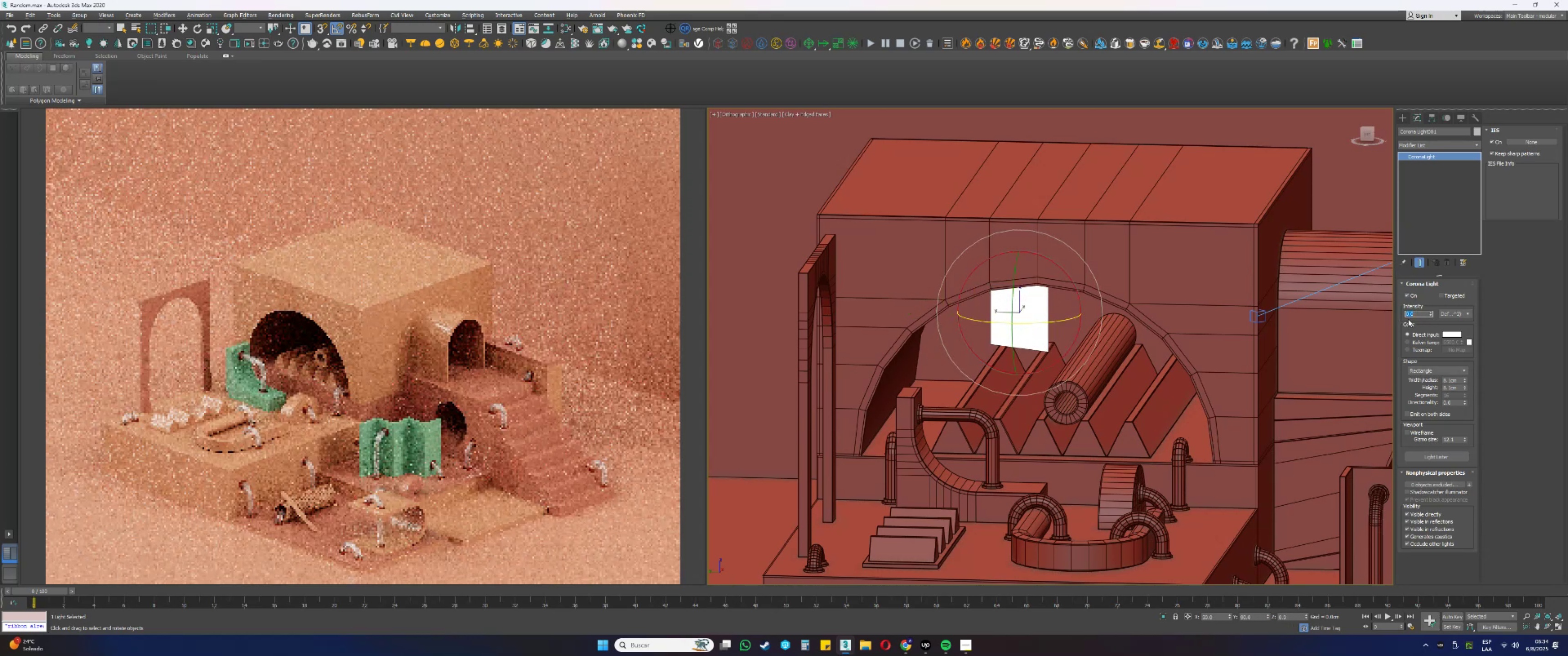 
hold_key(key=Enter, duration=1.52)
 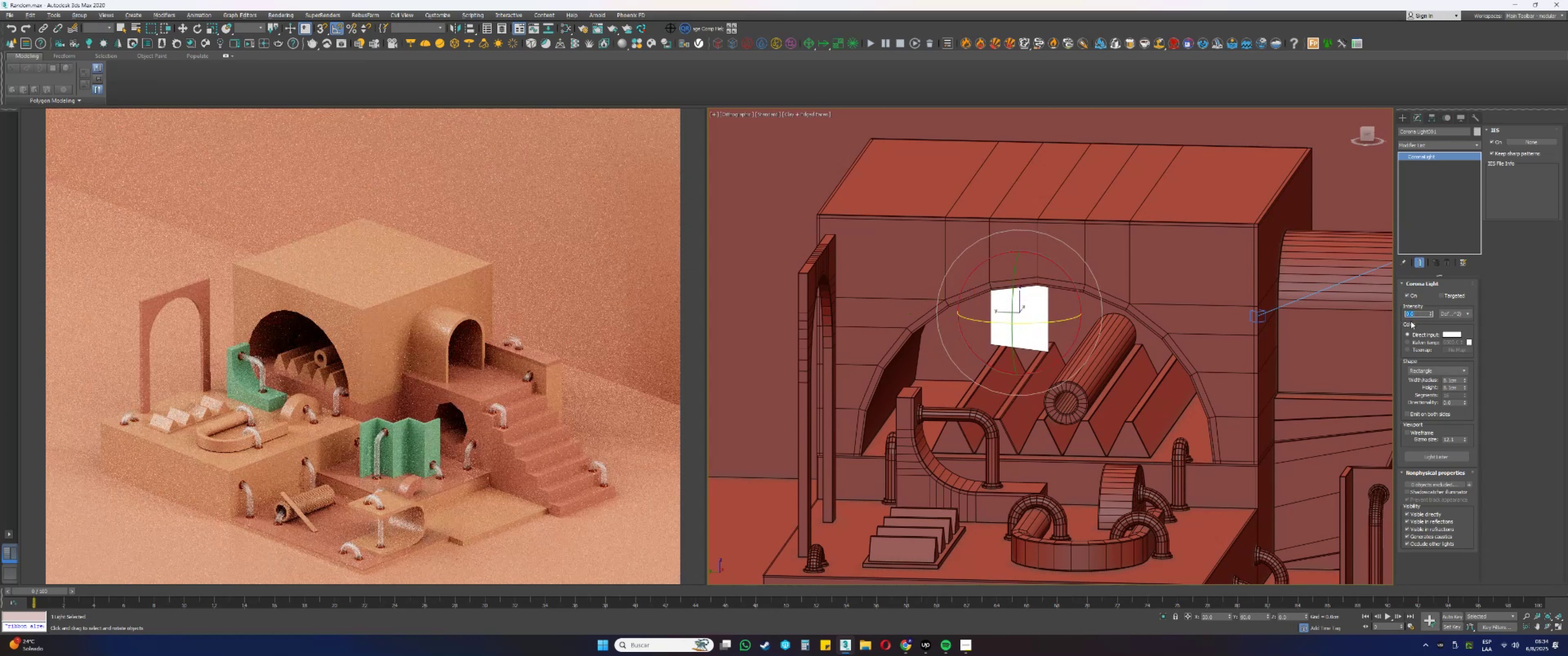 
hold_key(key=Enter, duration=1.51)
 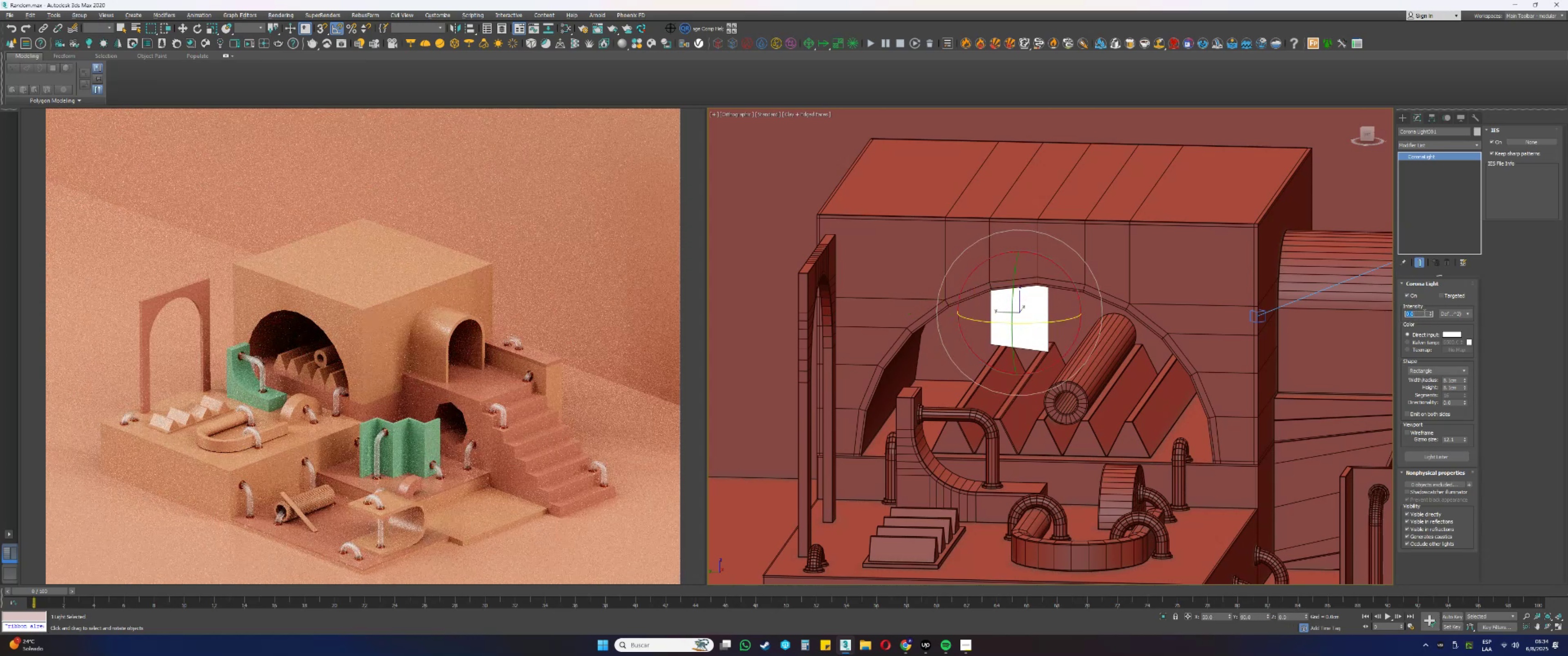 
hold_key(key=Enter, duration=1.52)
 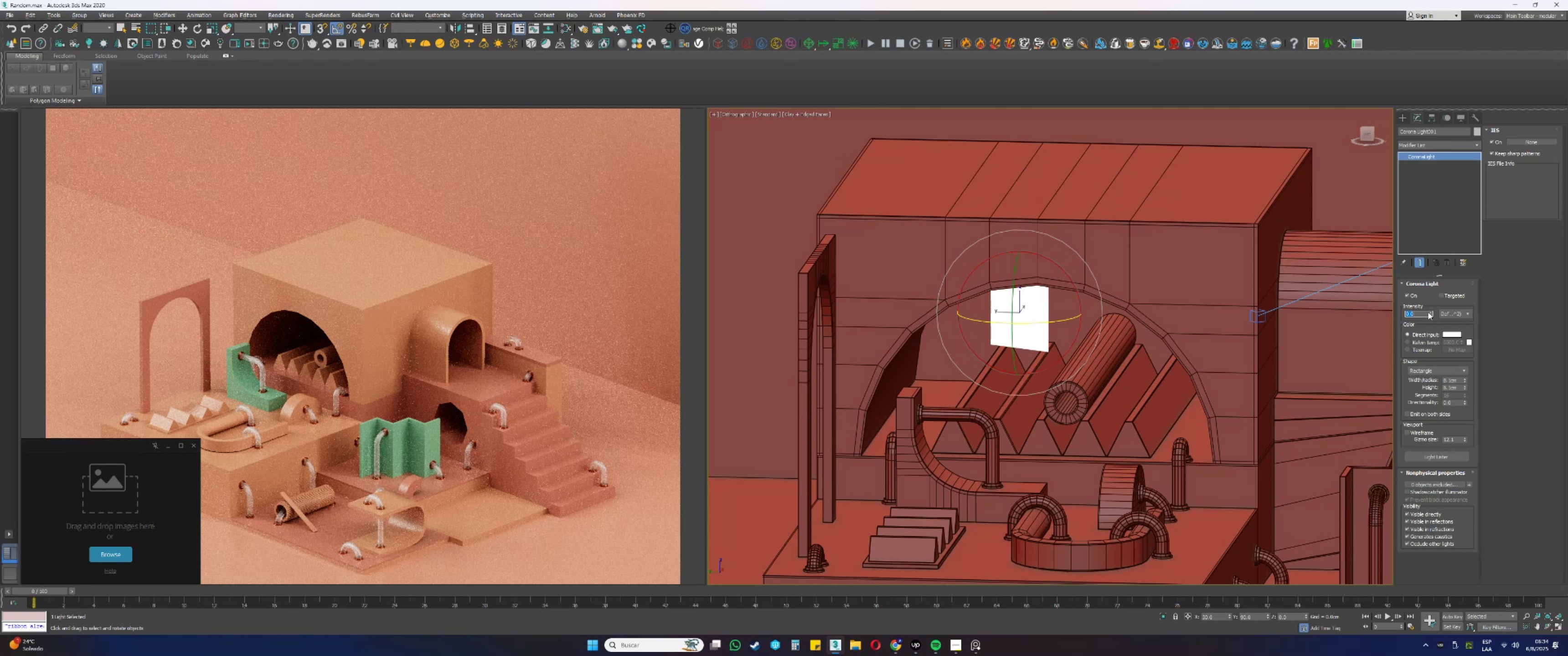 
hold_key(key=Enter, duration=1.51)
 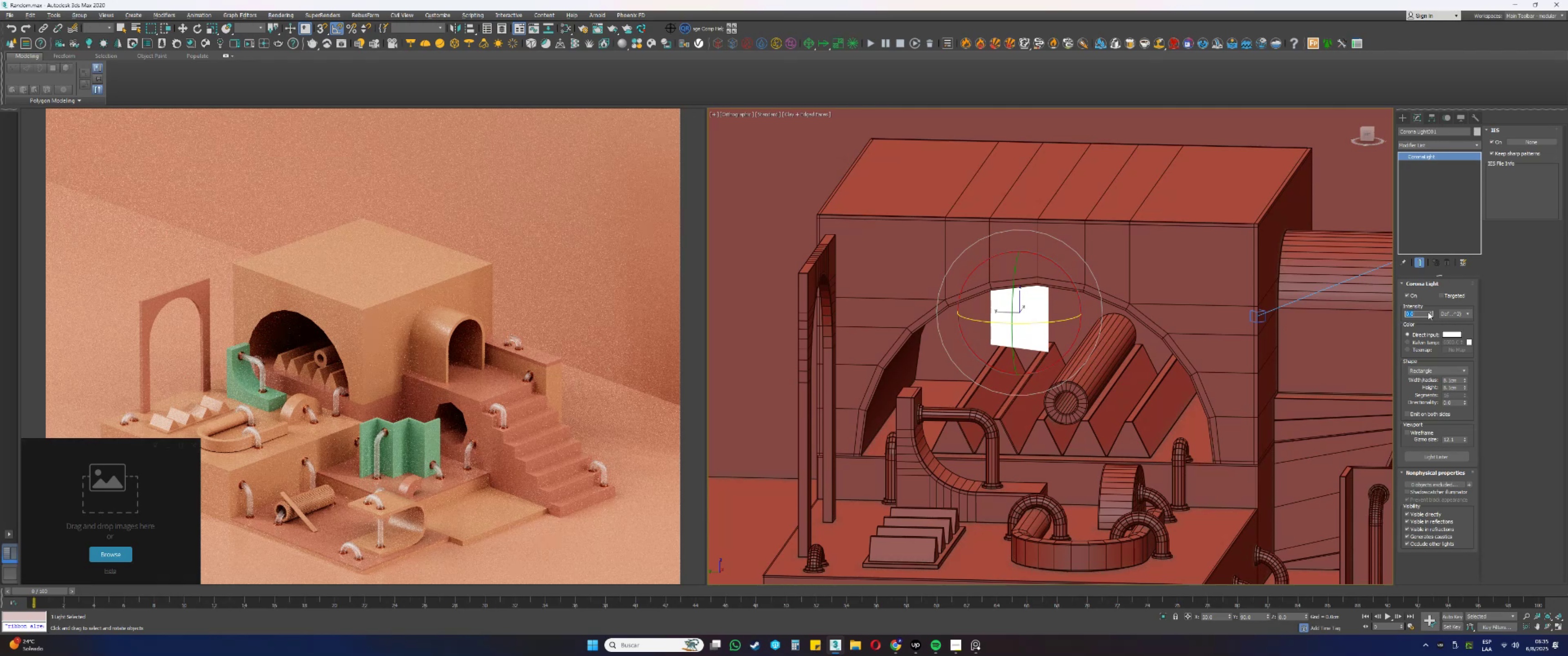 
hold_key(key=Enter, duration=1.53)
 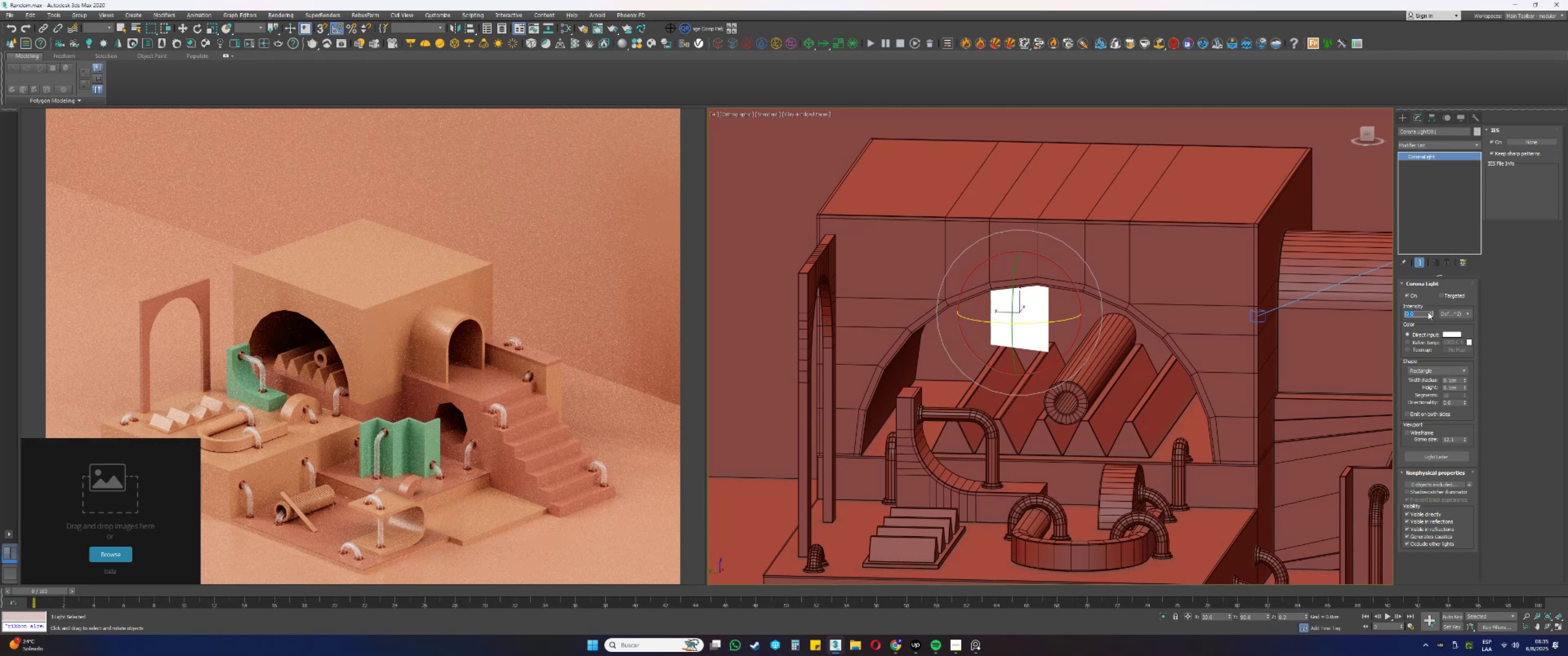 
hold_key(key=Enter, duration=1.51)
 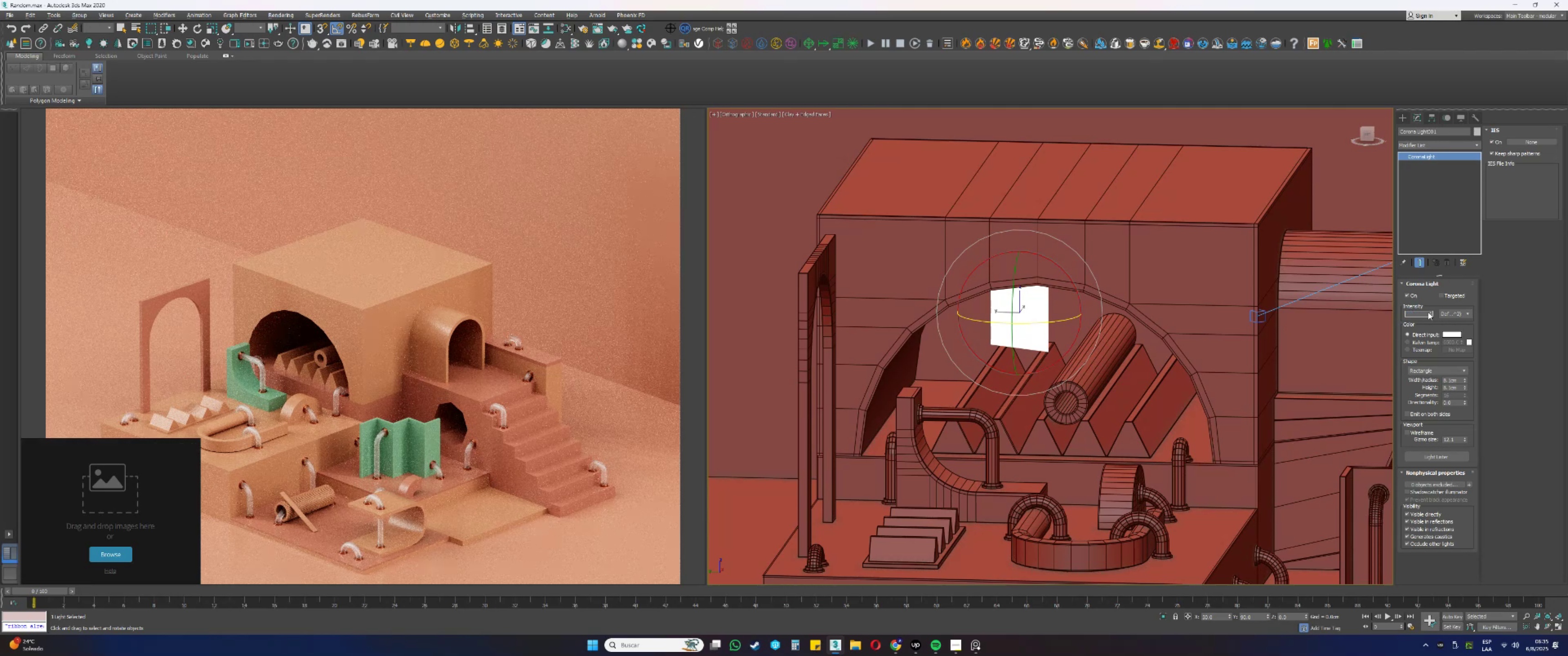 
hold_key(key=Enter, duration=1.52)
 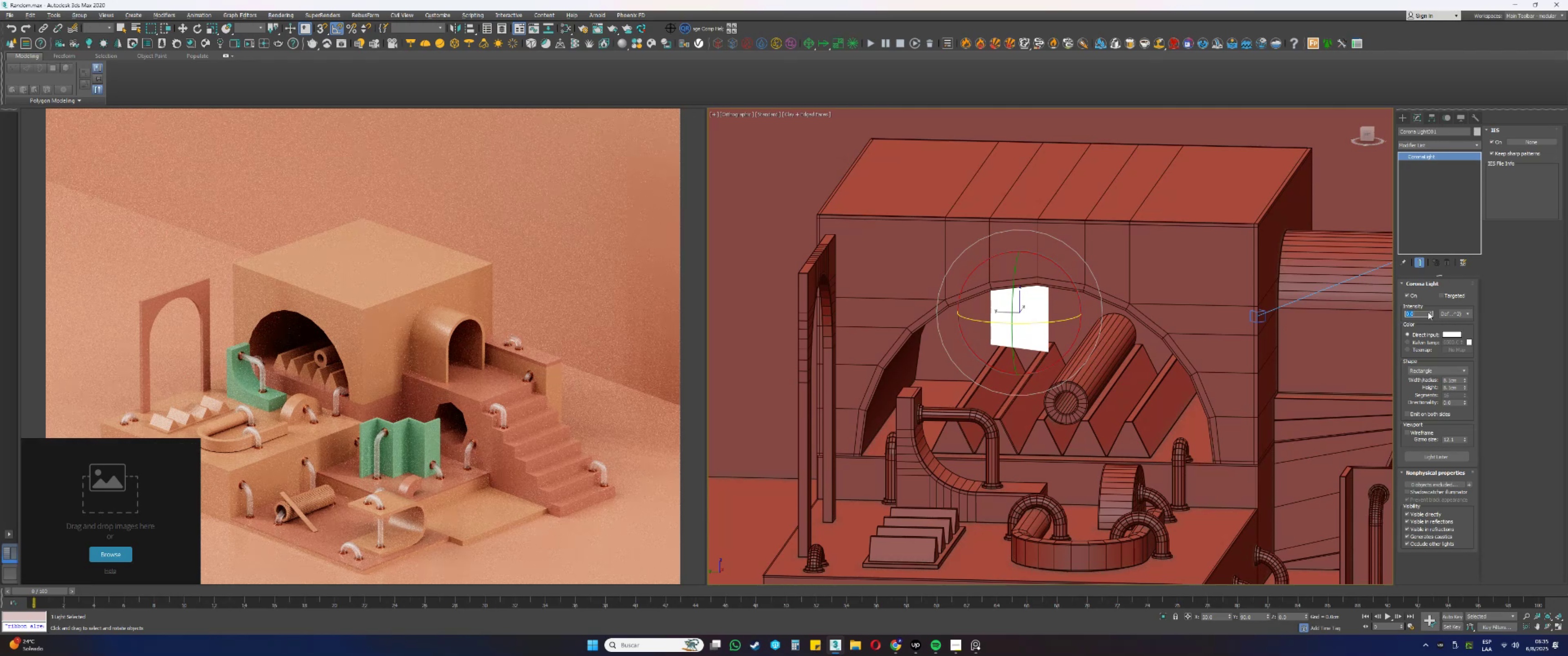 
hold_key(key=Enter, duration=1.51)
 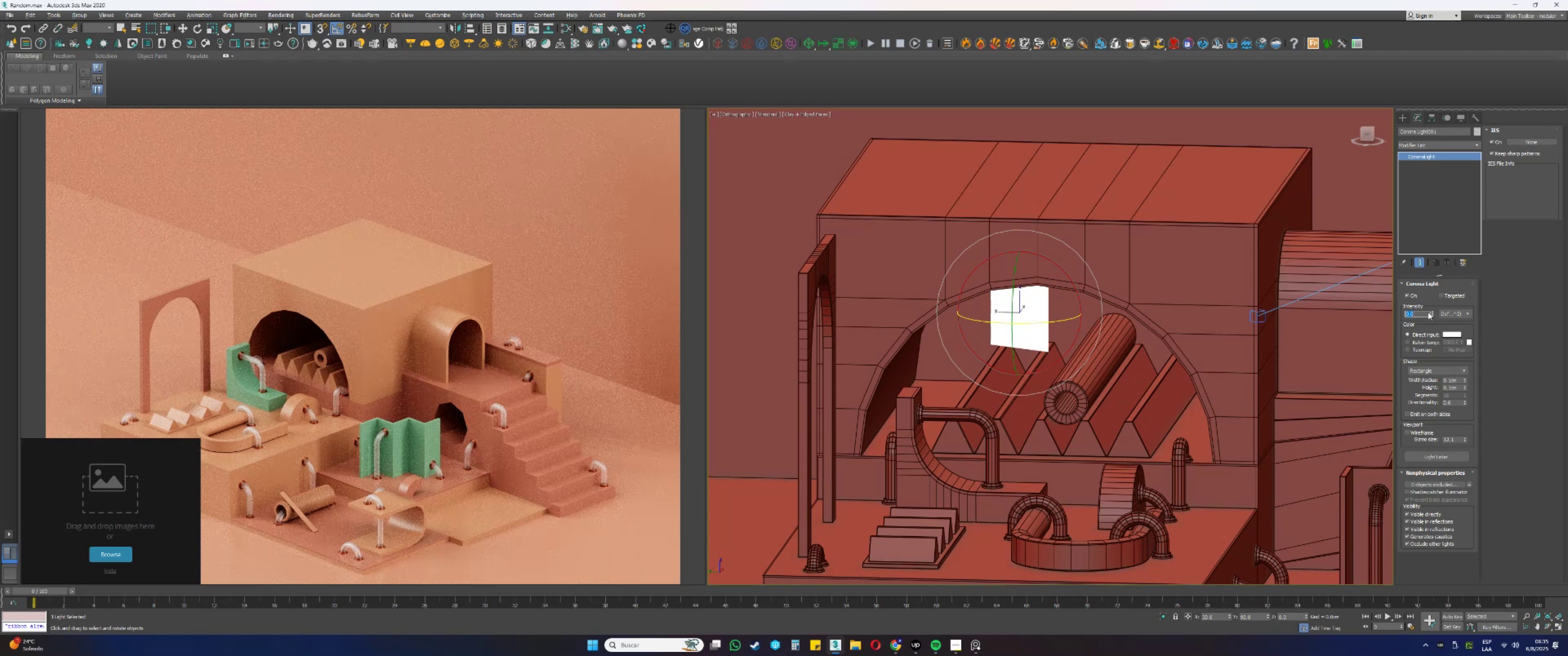 
hold_key(key=Enter, duration=1.51)
 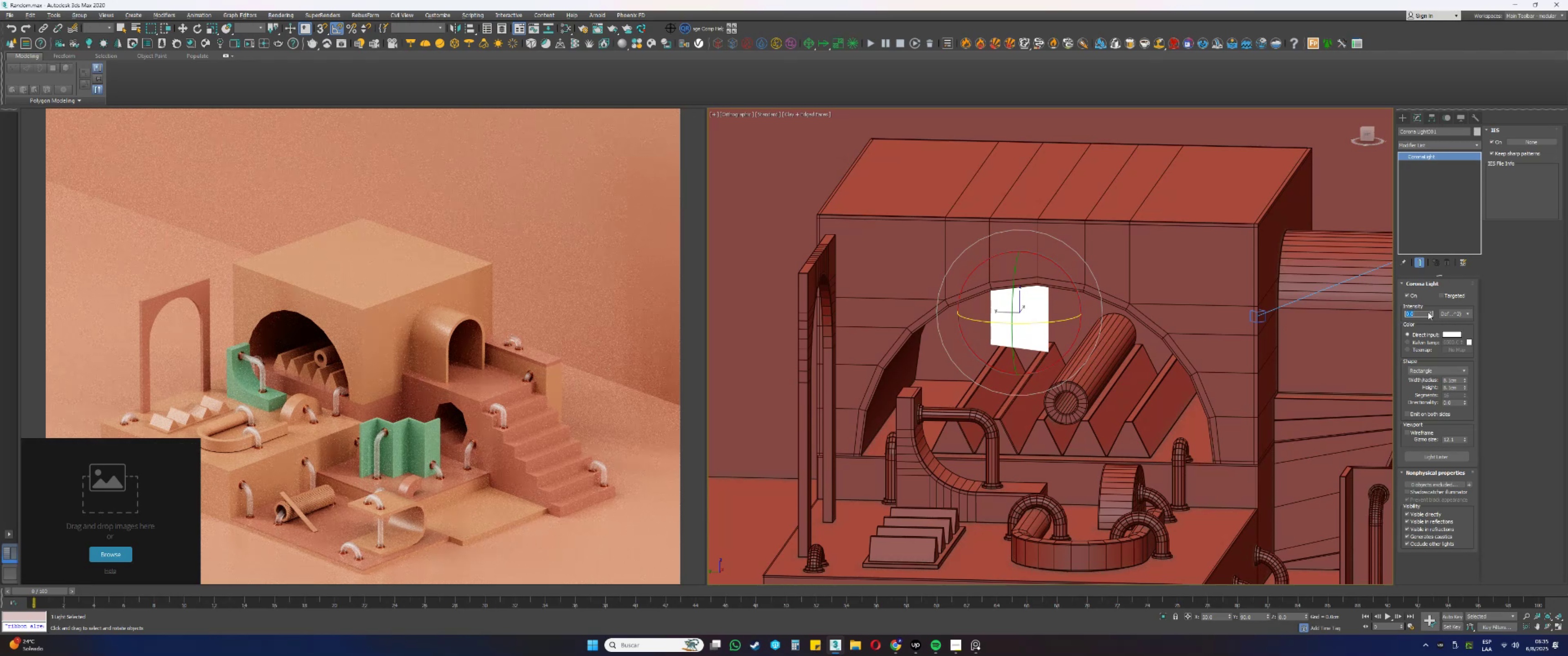 
hold_key(key=Enter, duration=1.53)
 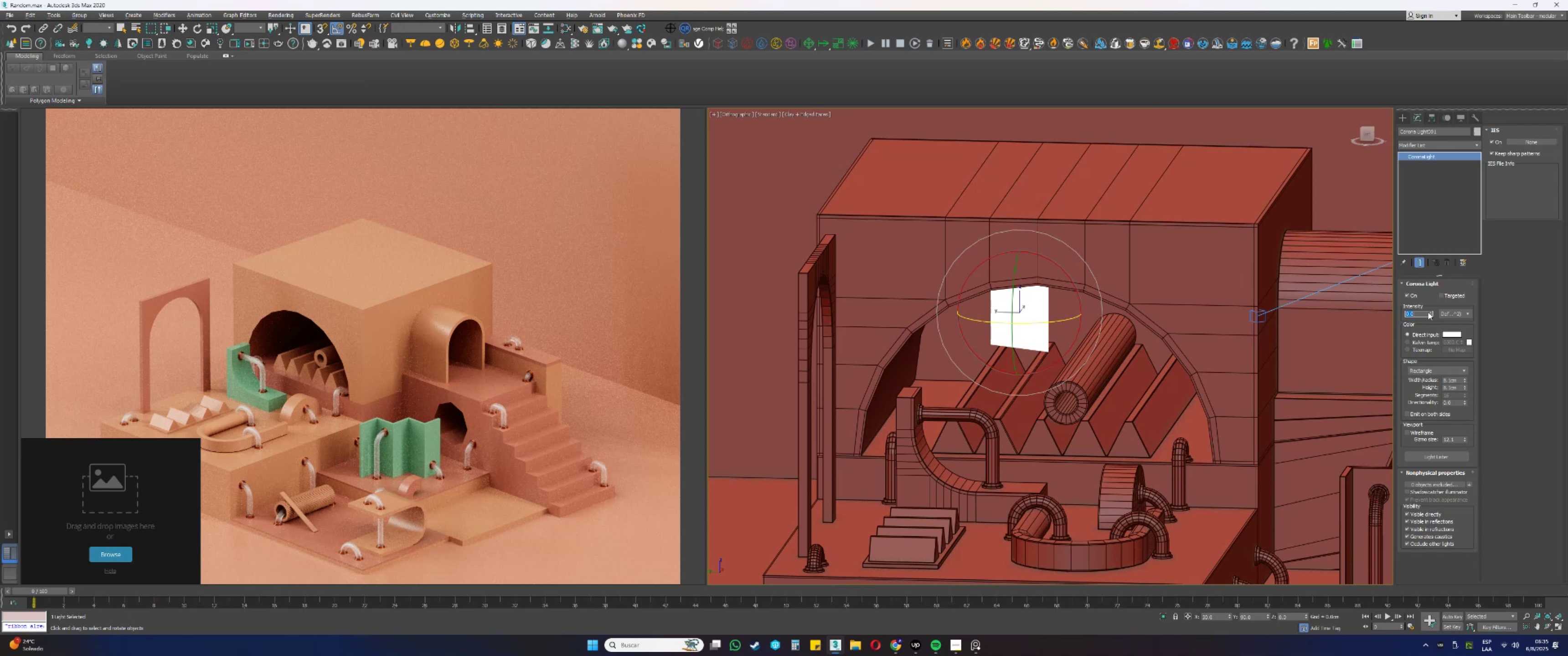 
key(Enter)
 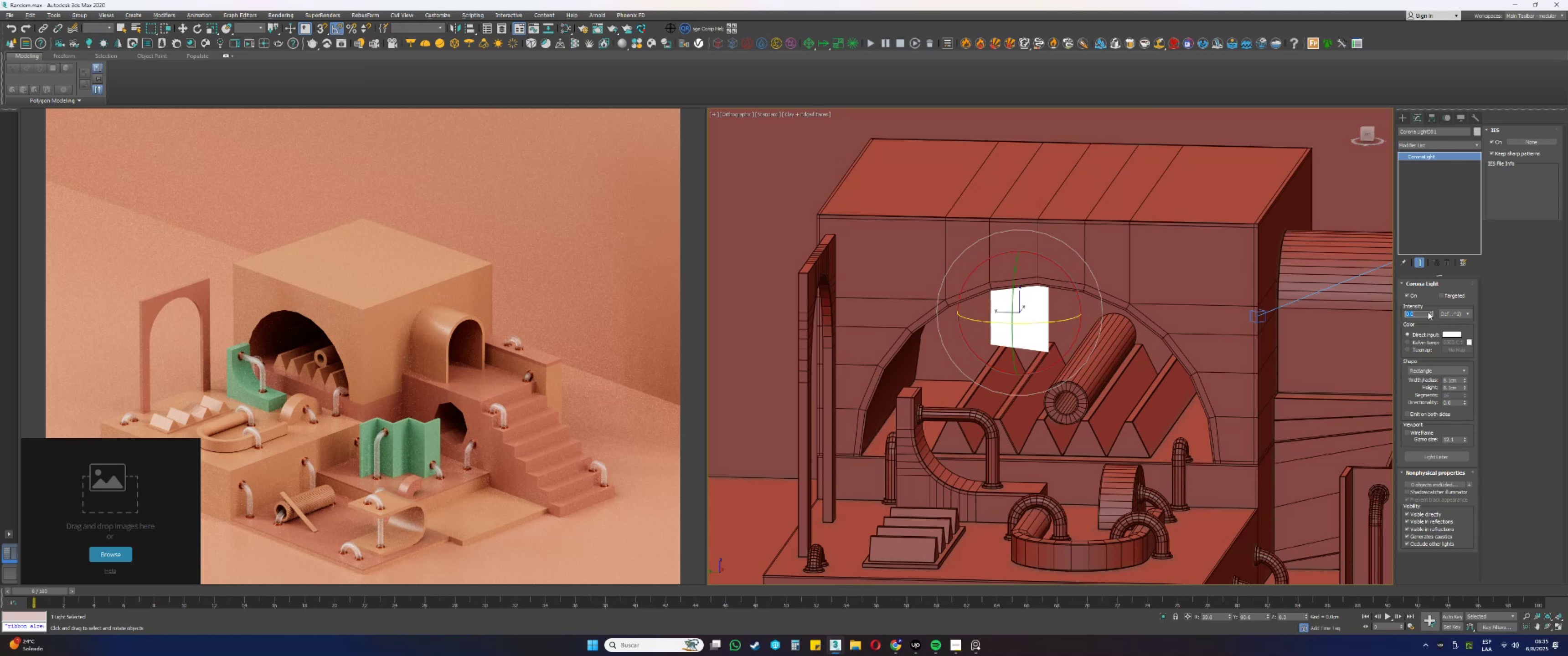 
key(Enter)
 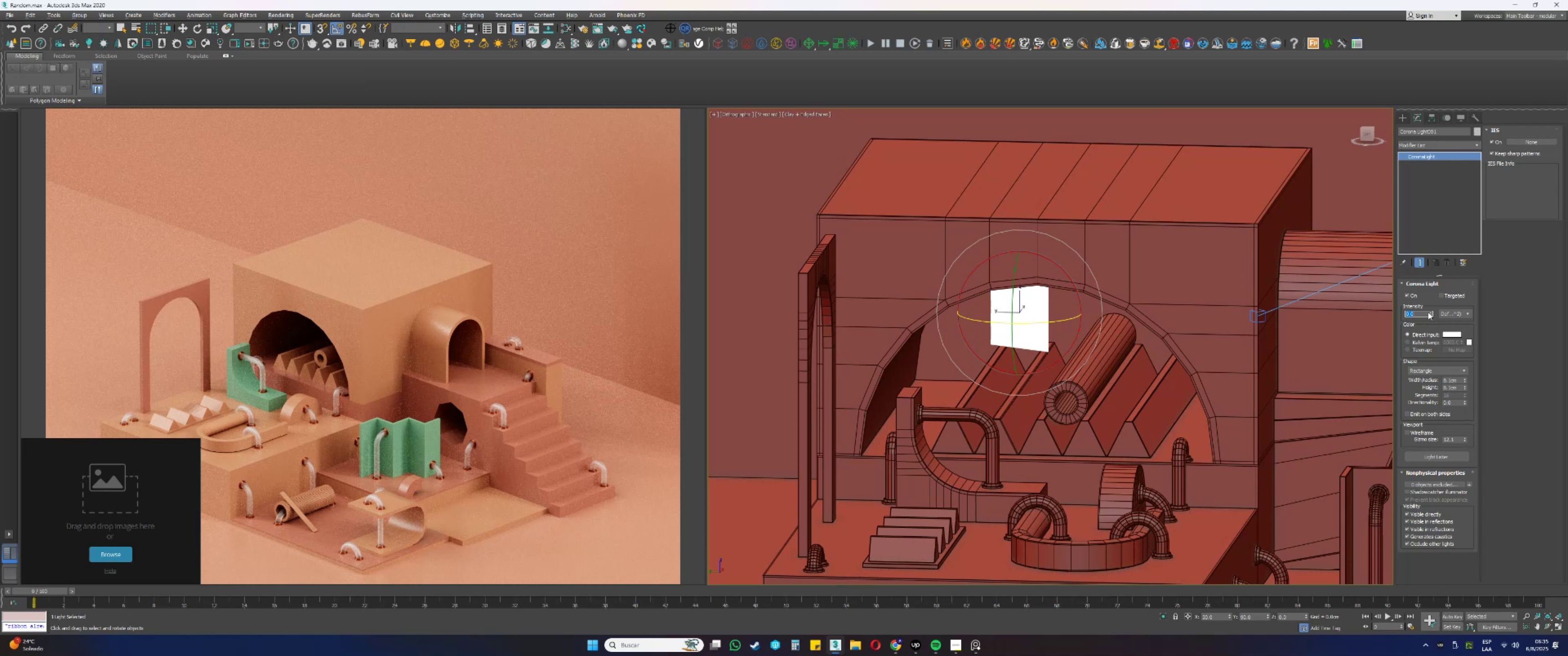 
key(Enter)
 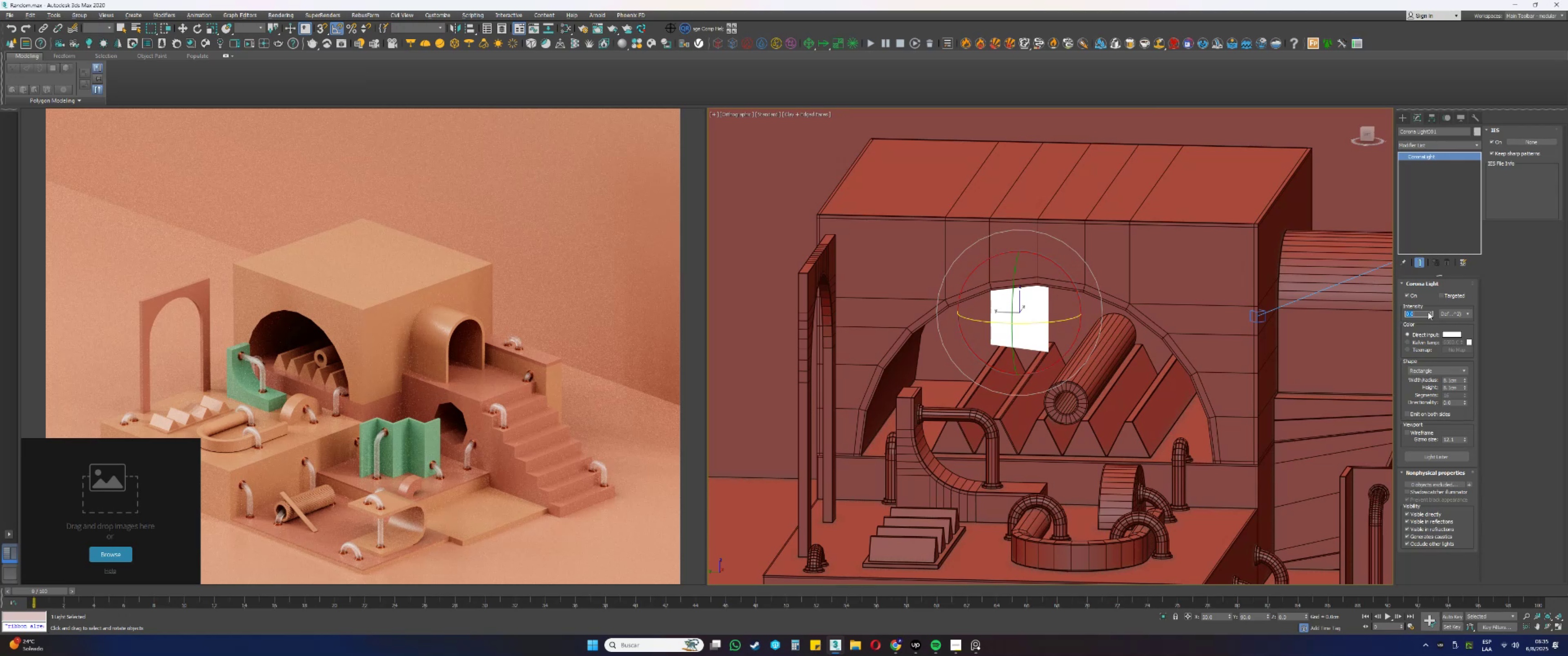 
key(Enter)
 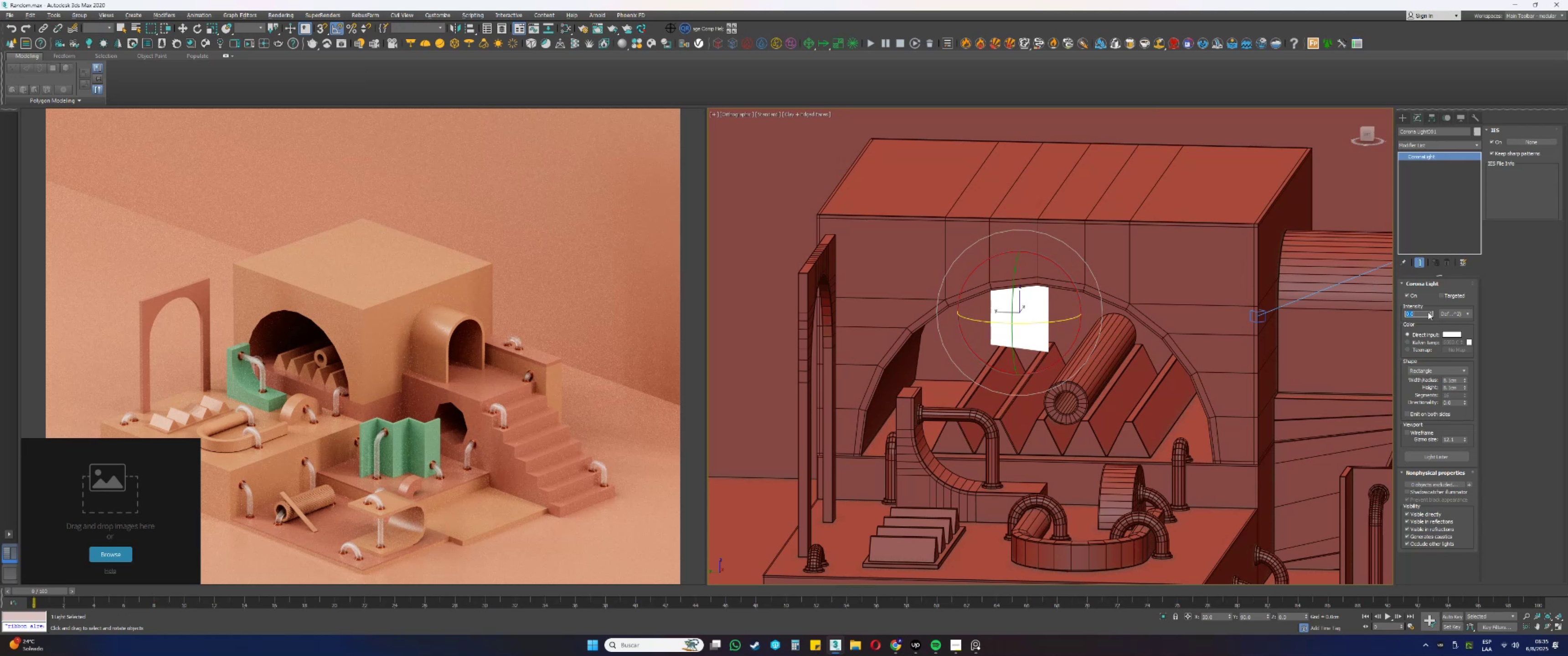 
key(Enter)
 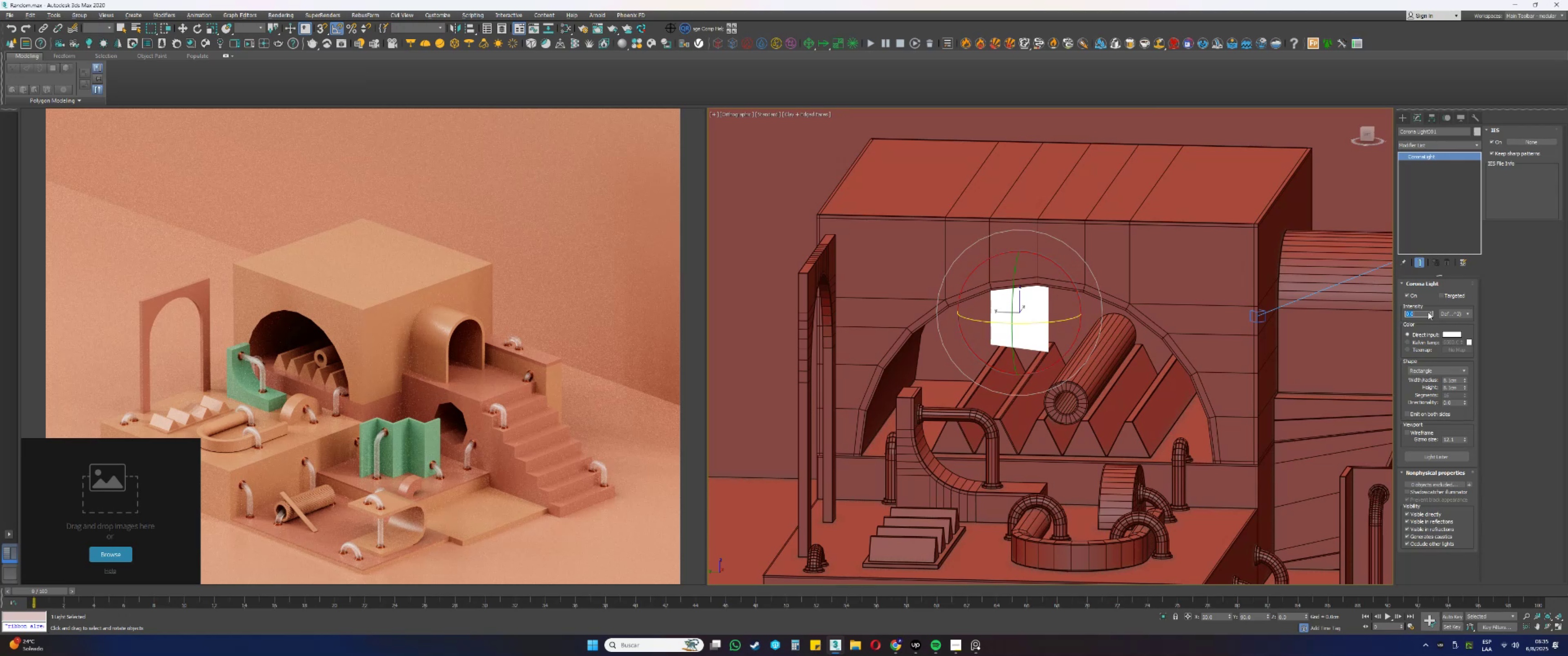 
key(Enter)
 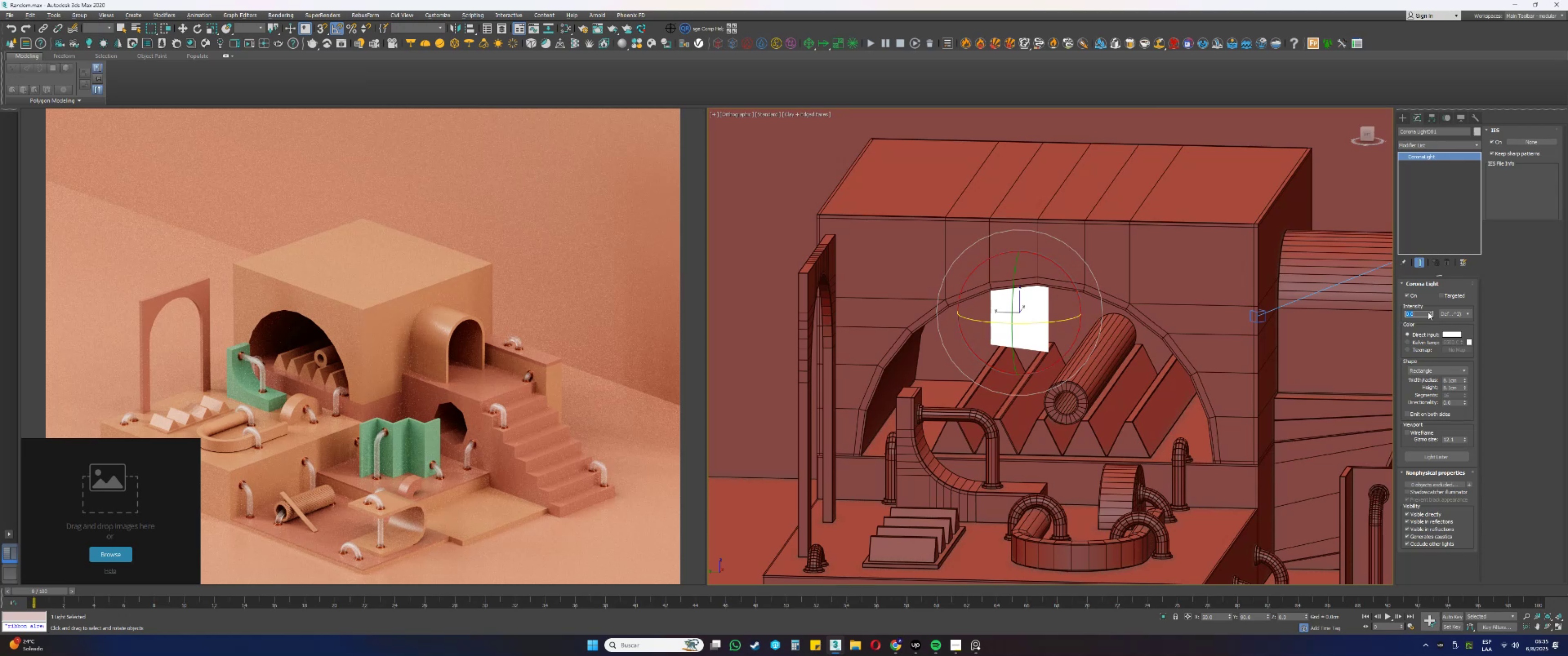 
key(Enter)
 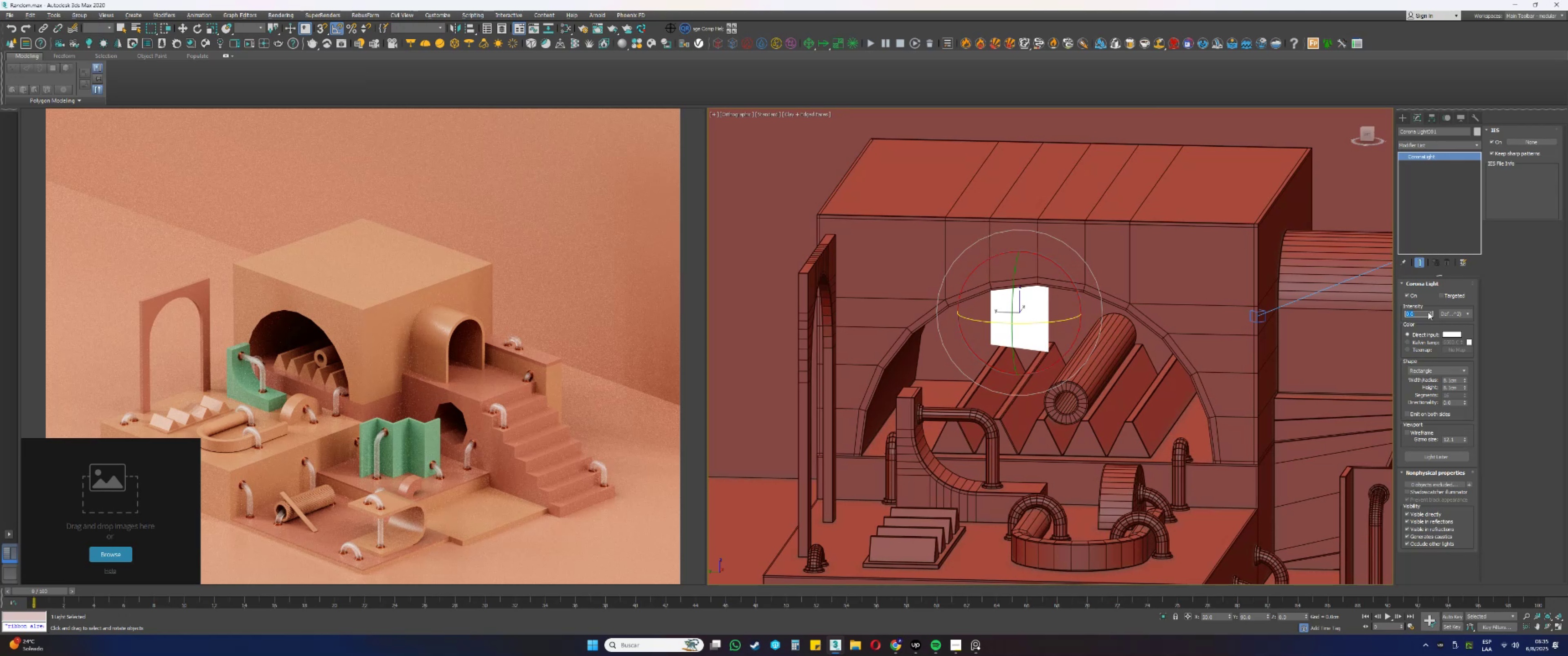 
wait(5.37)
 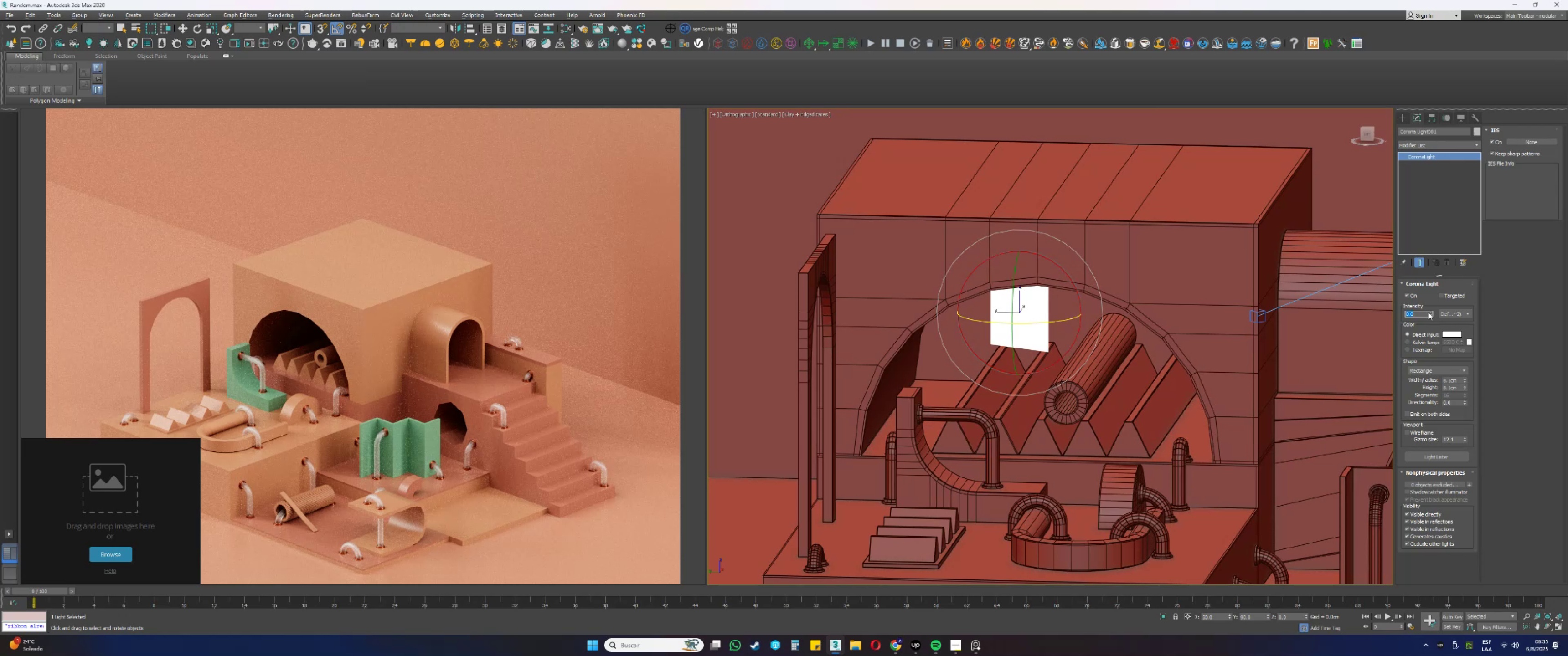 
key(Numpad1)
 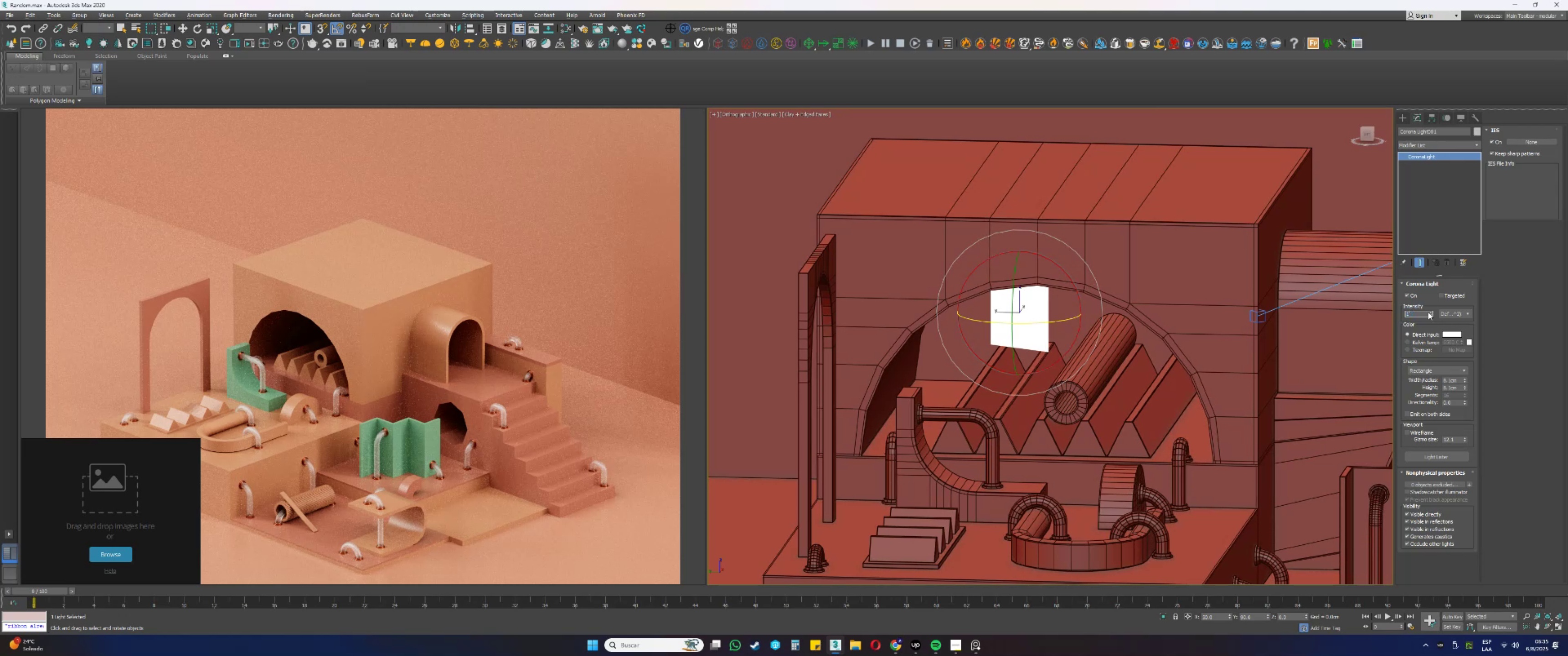 
key(Numpad0)
 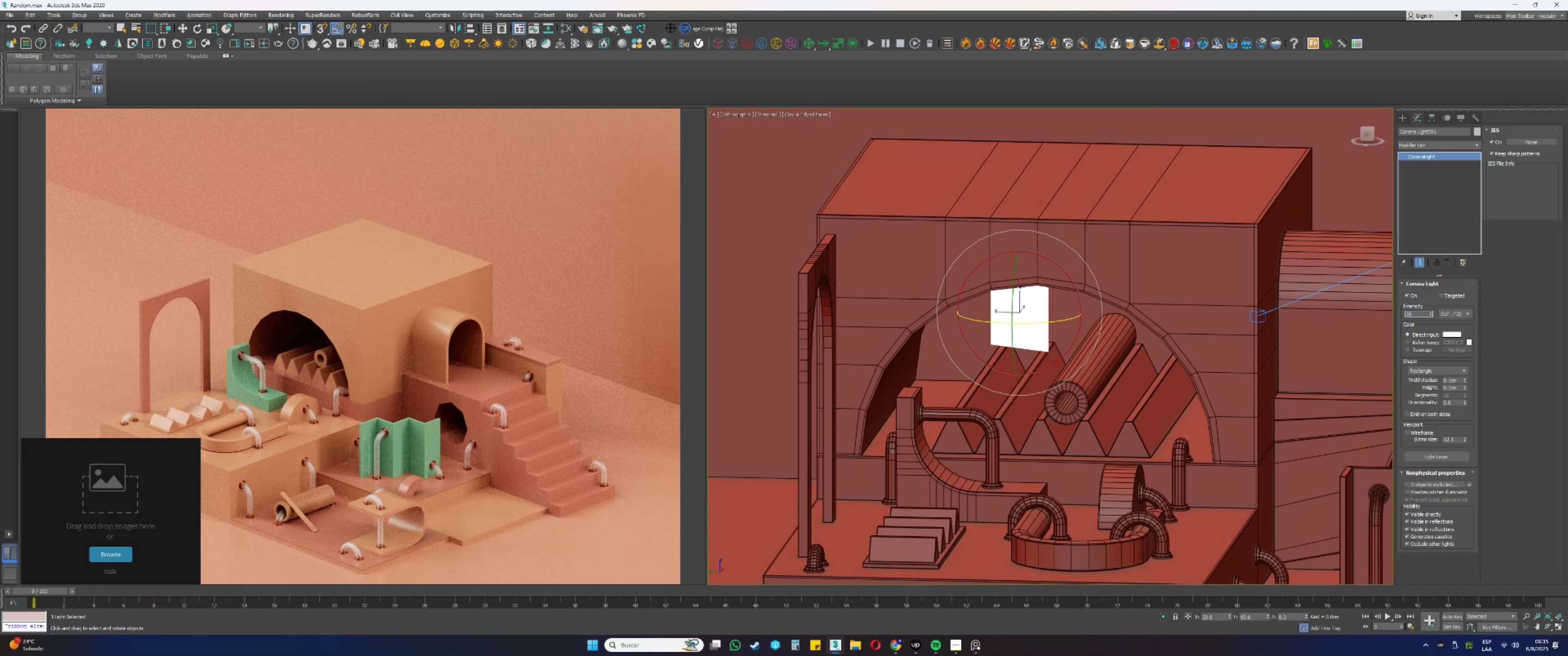 
key(Numpad0)
 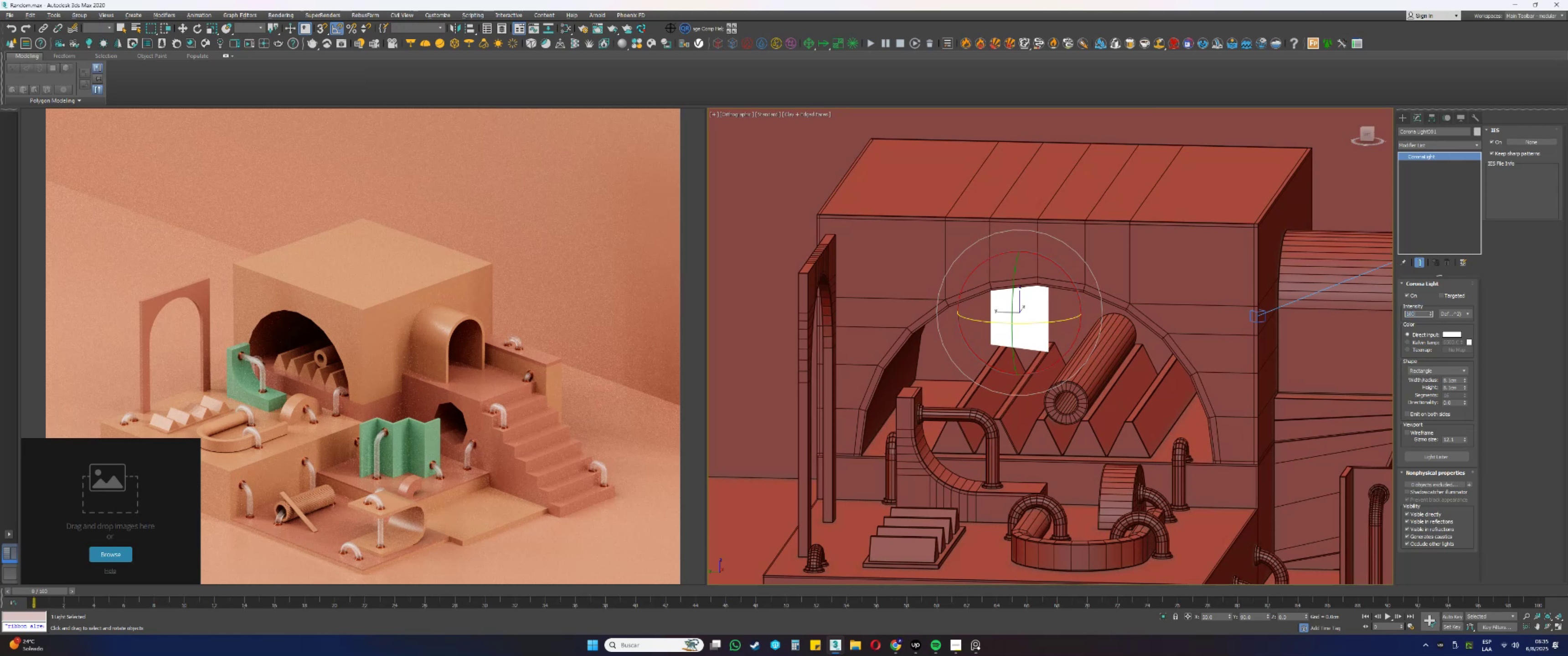 
key(NumpadEnter)
 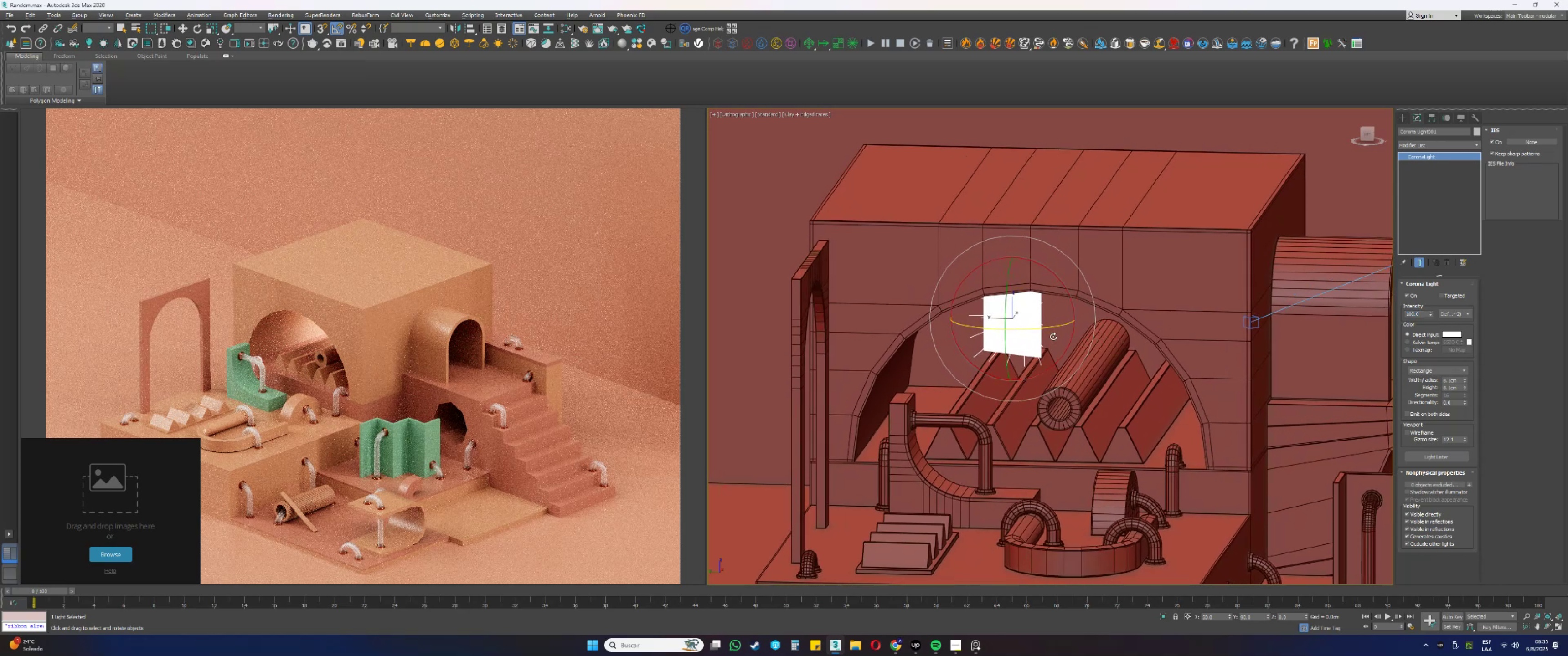 
wait(6.61)
 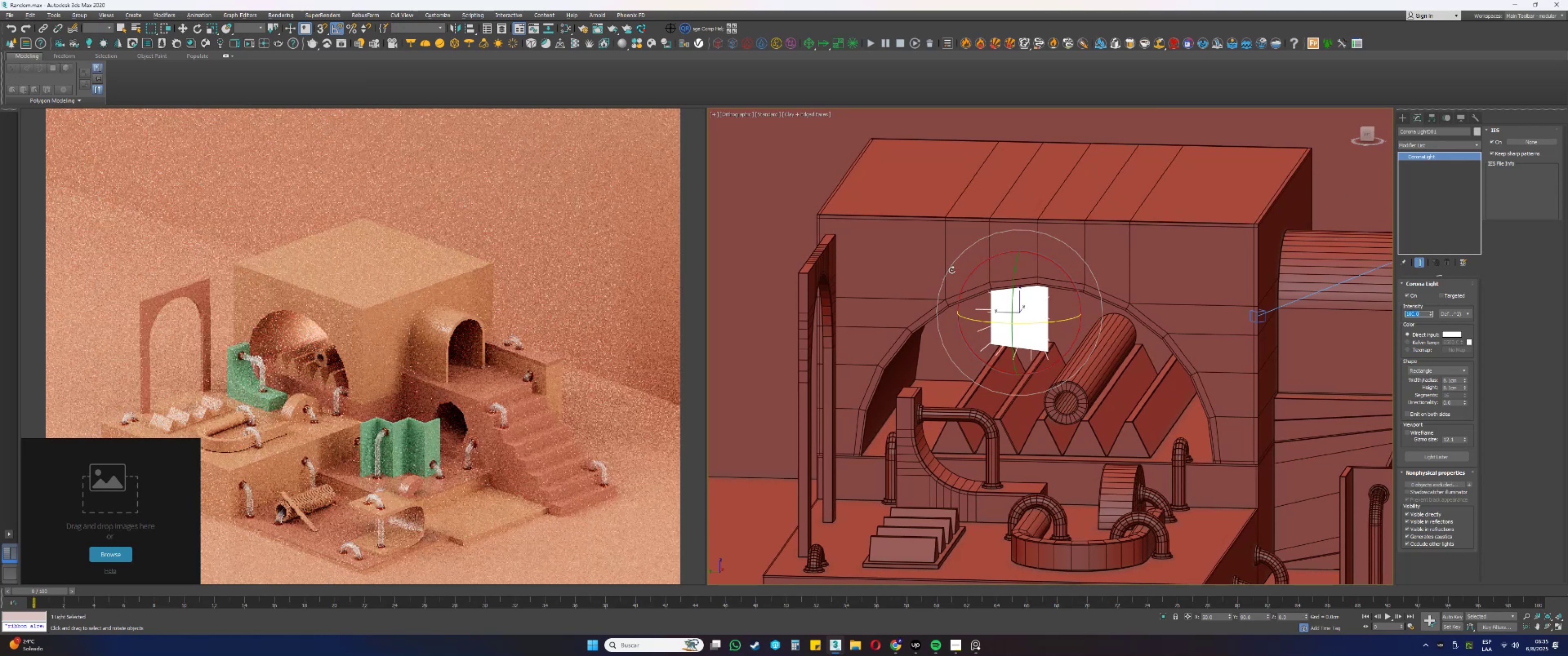 
right_click([140, 502])
 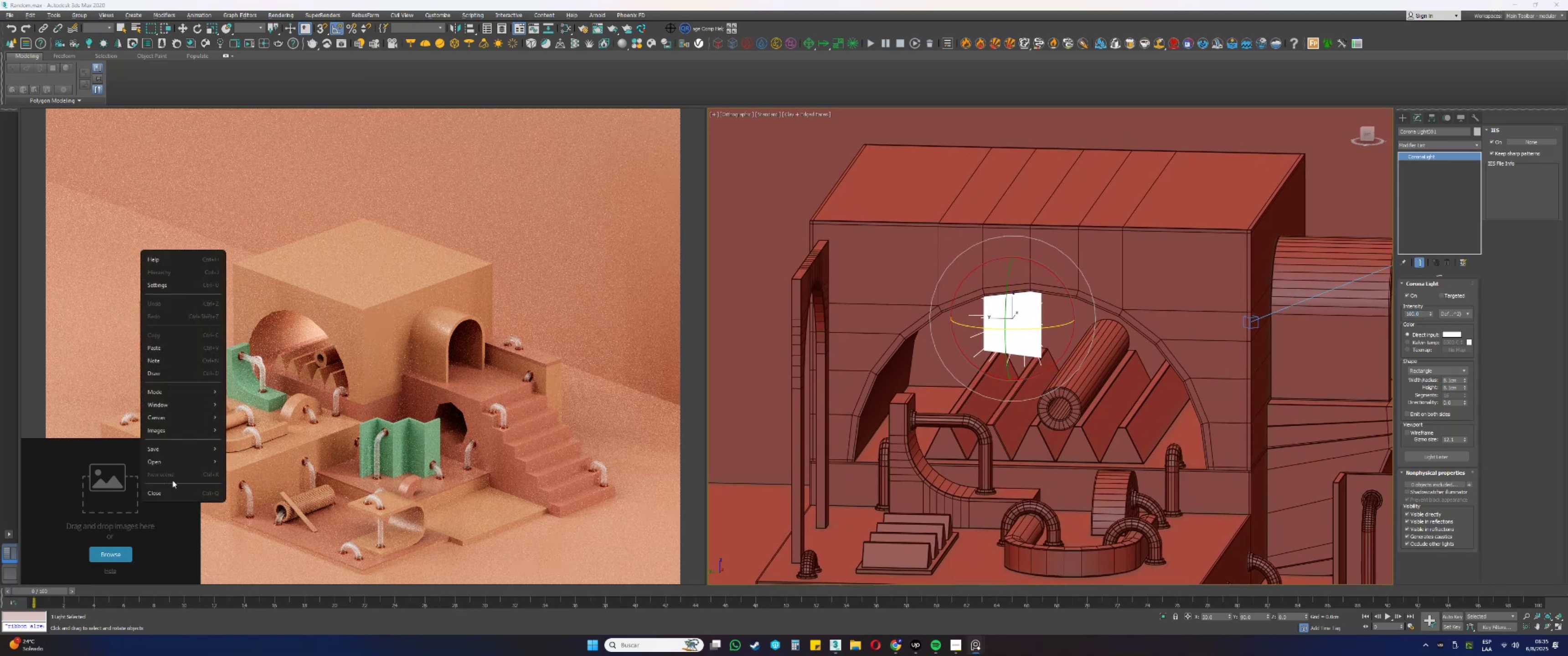 
left_click([192, 459])
 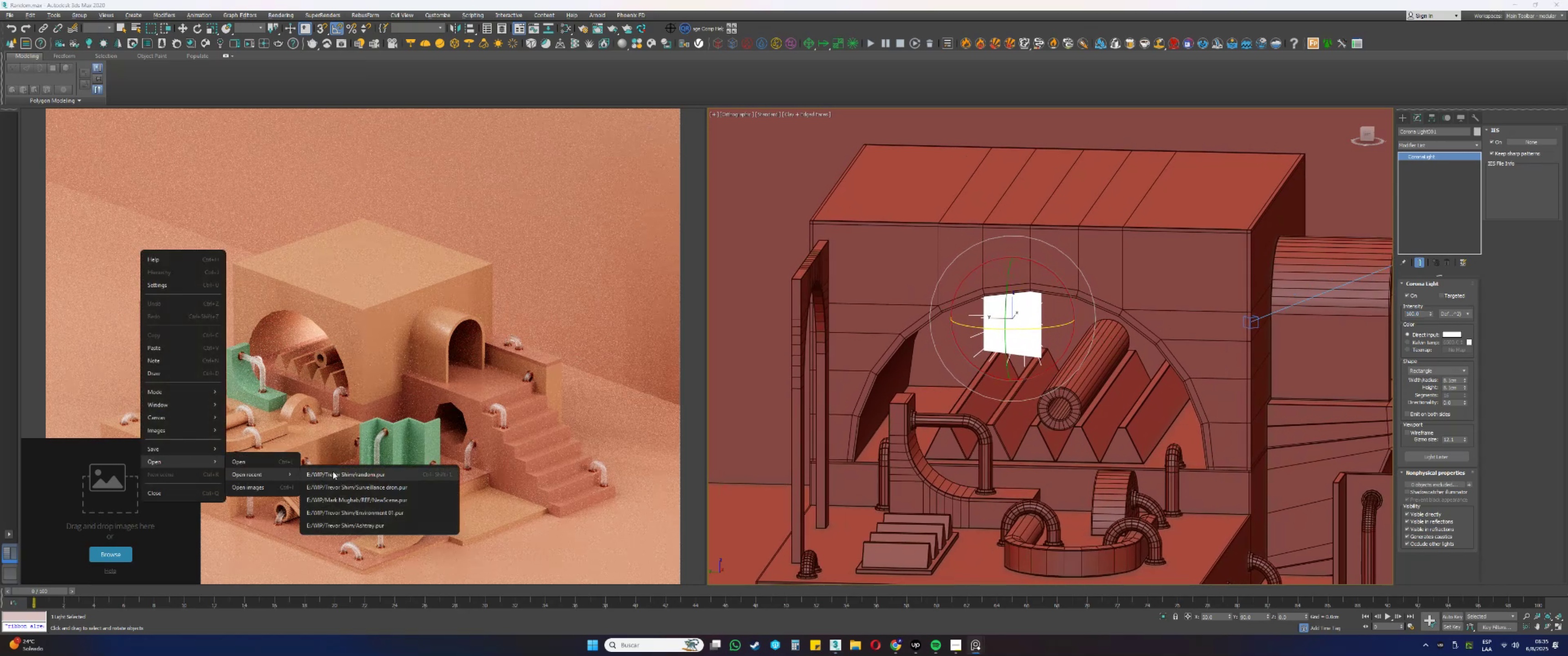 
left_click([333, 472])
 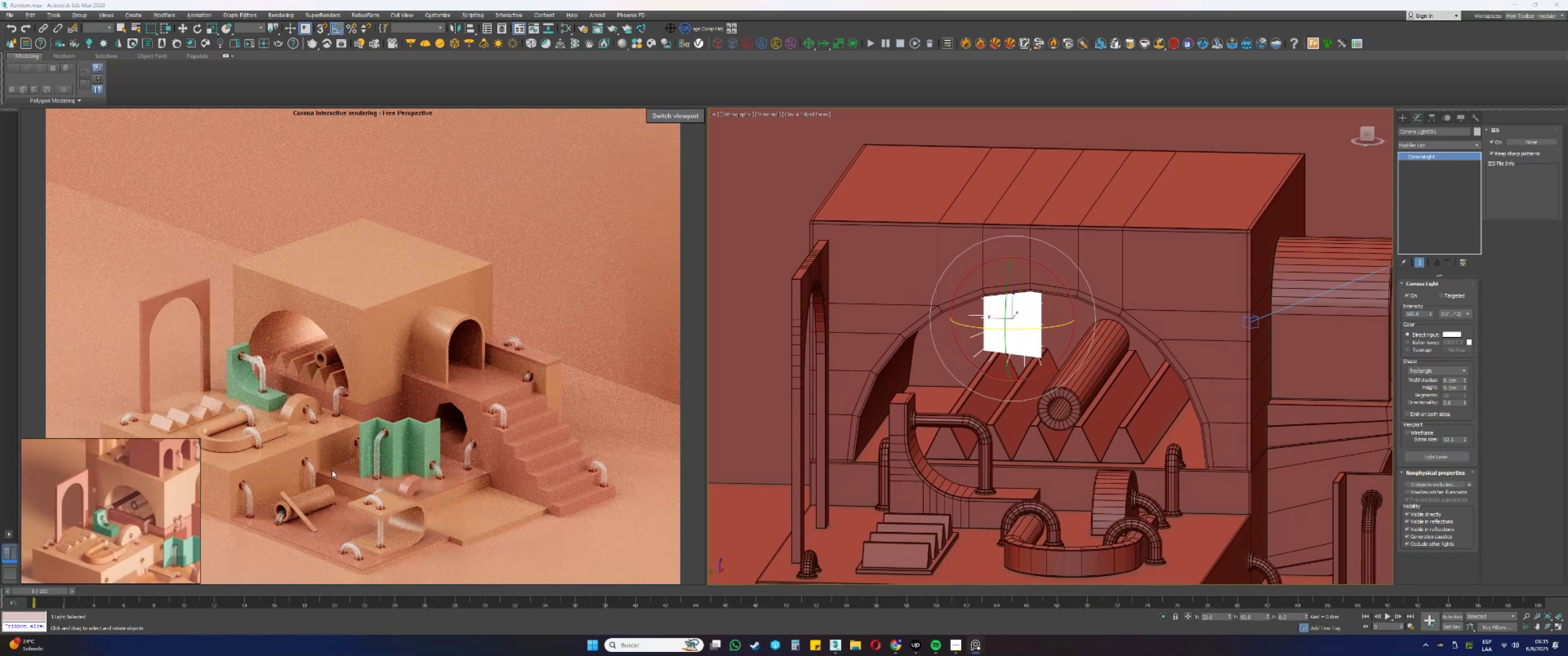 
mouse_move([980, 632])
 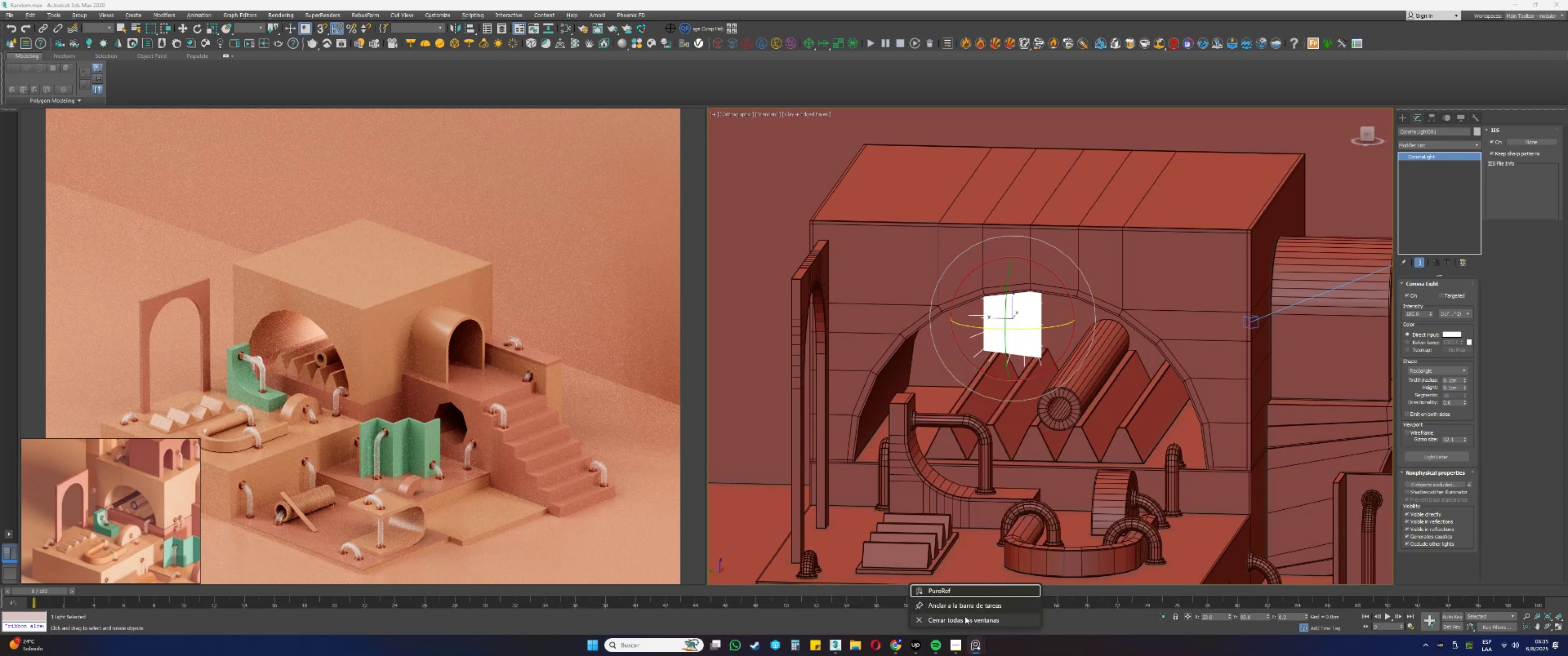 
left_click([965, 616])
 